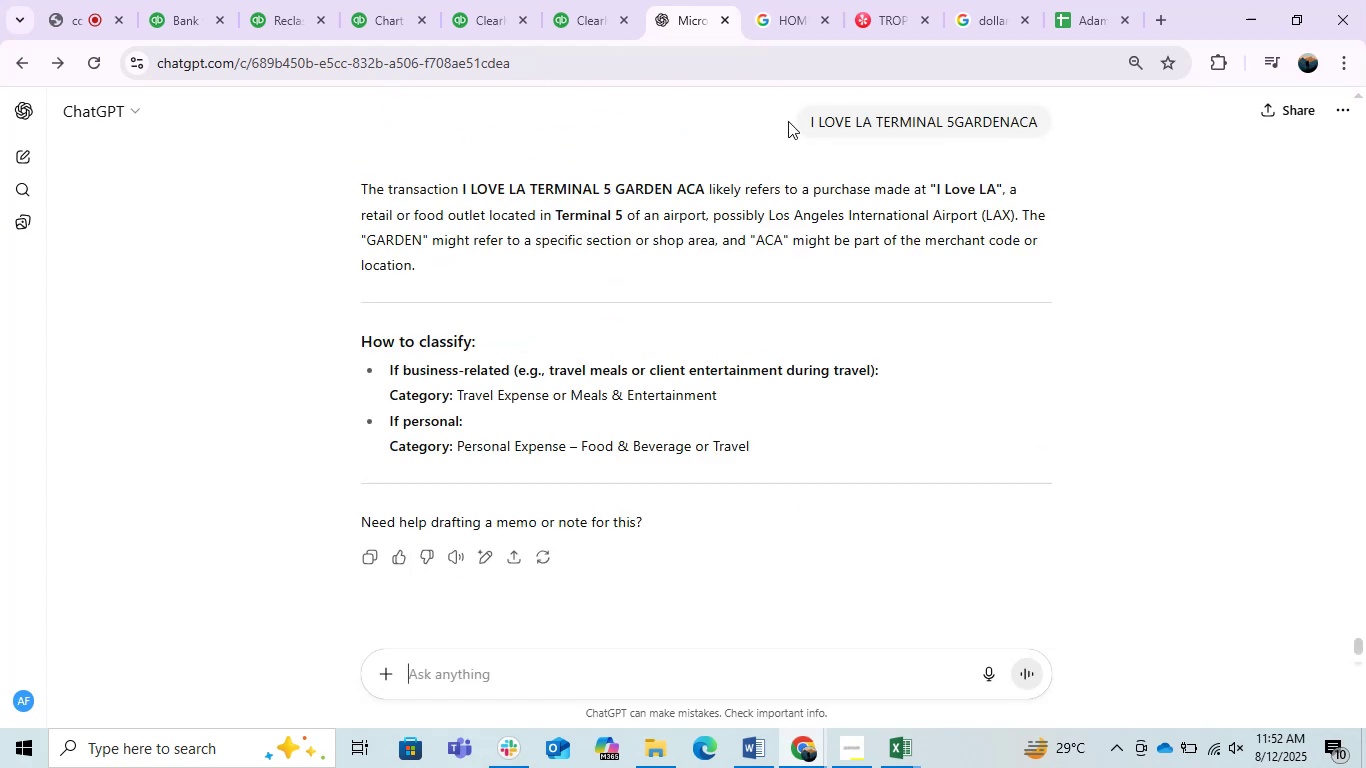 
left_click([781, 17])
 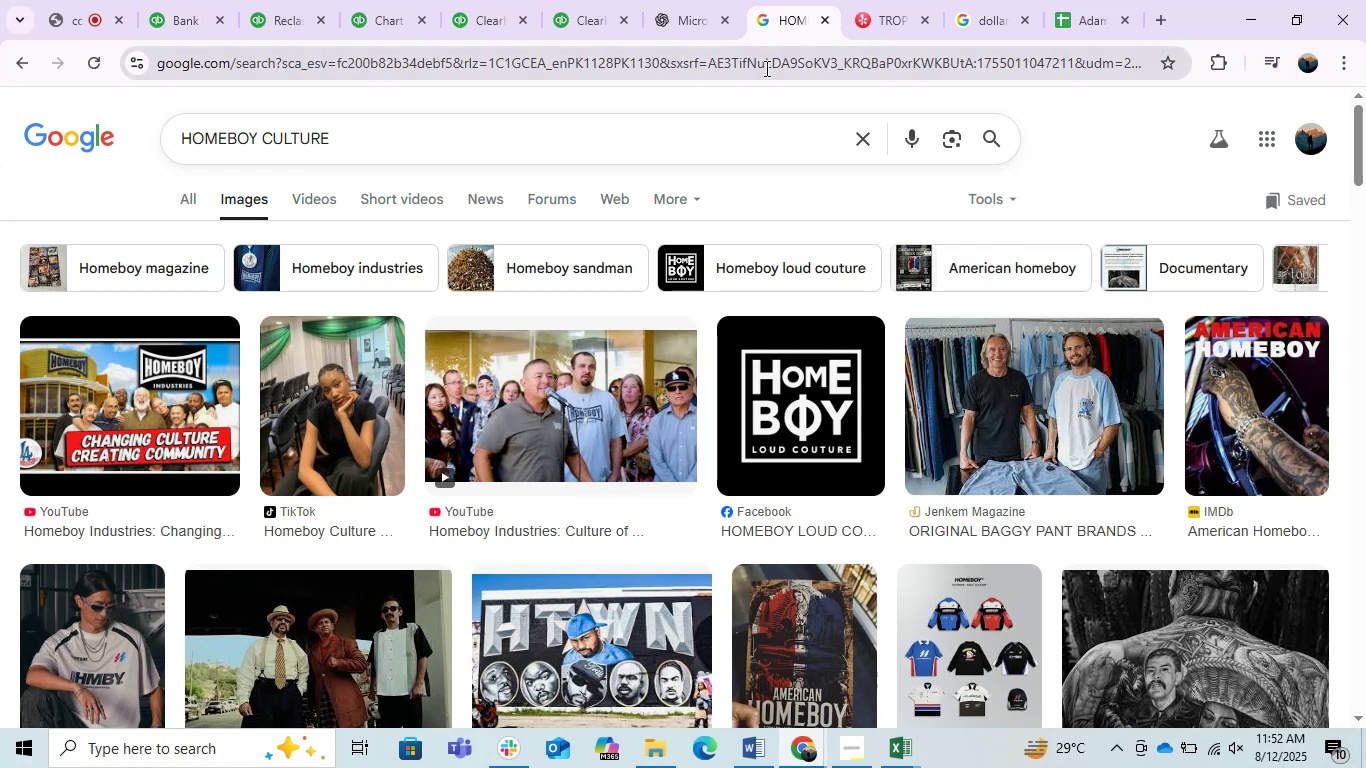 
left_click([765, 68])
 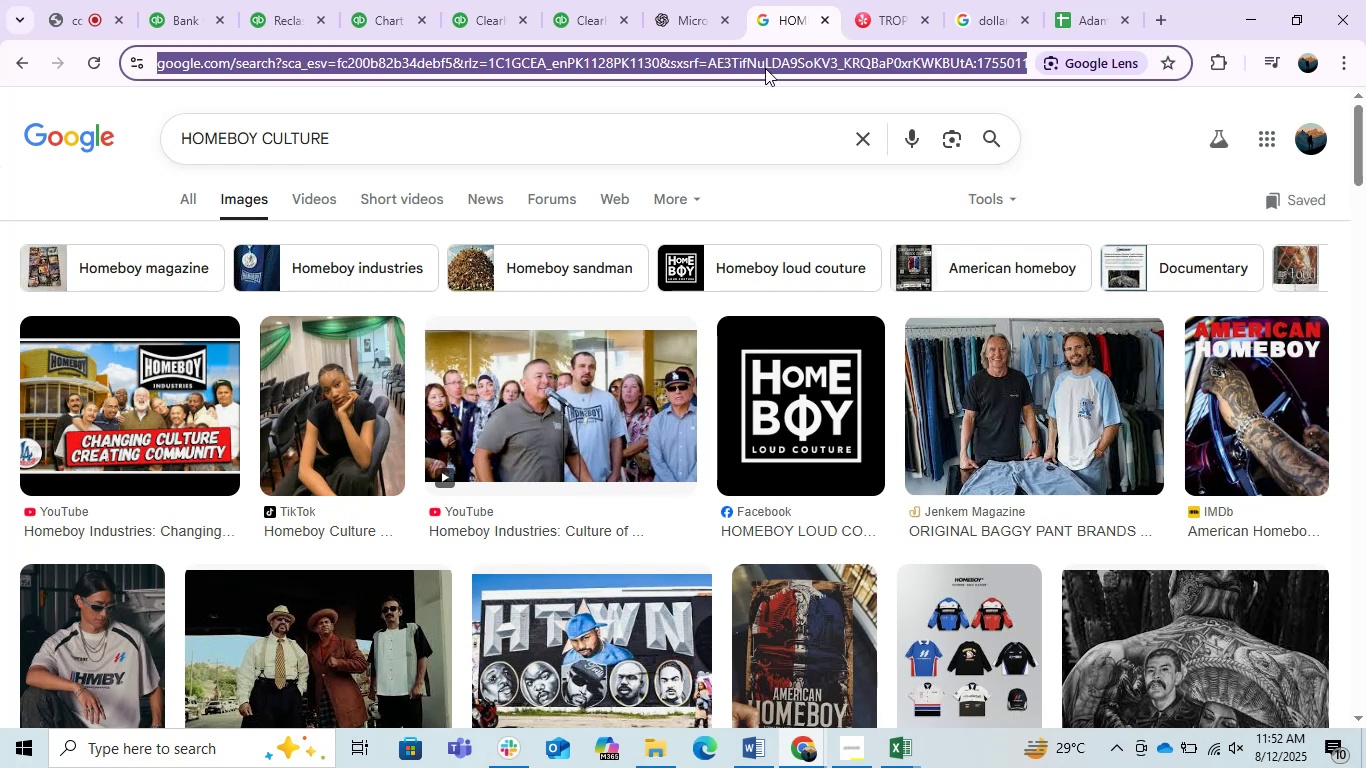 
key(Control+V)
 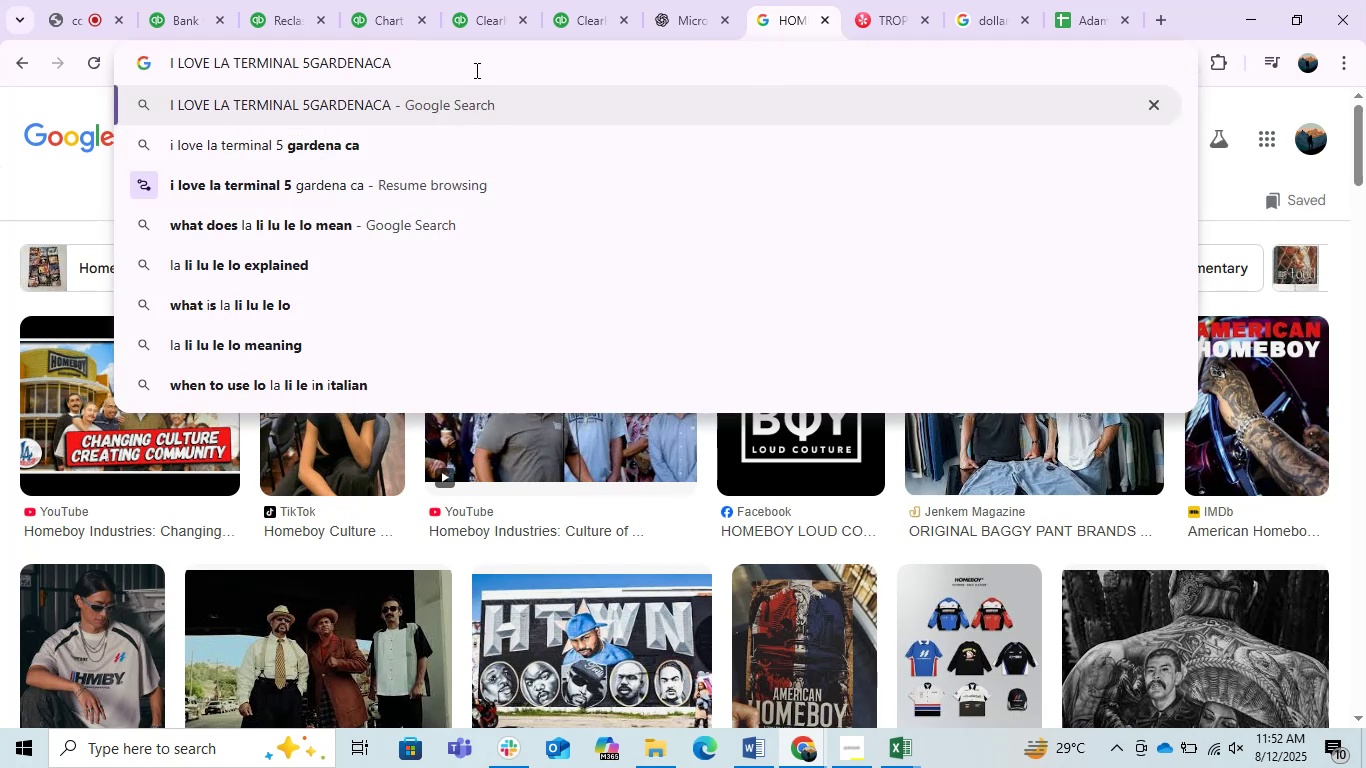 
key(Enter)
 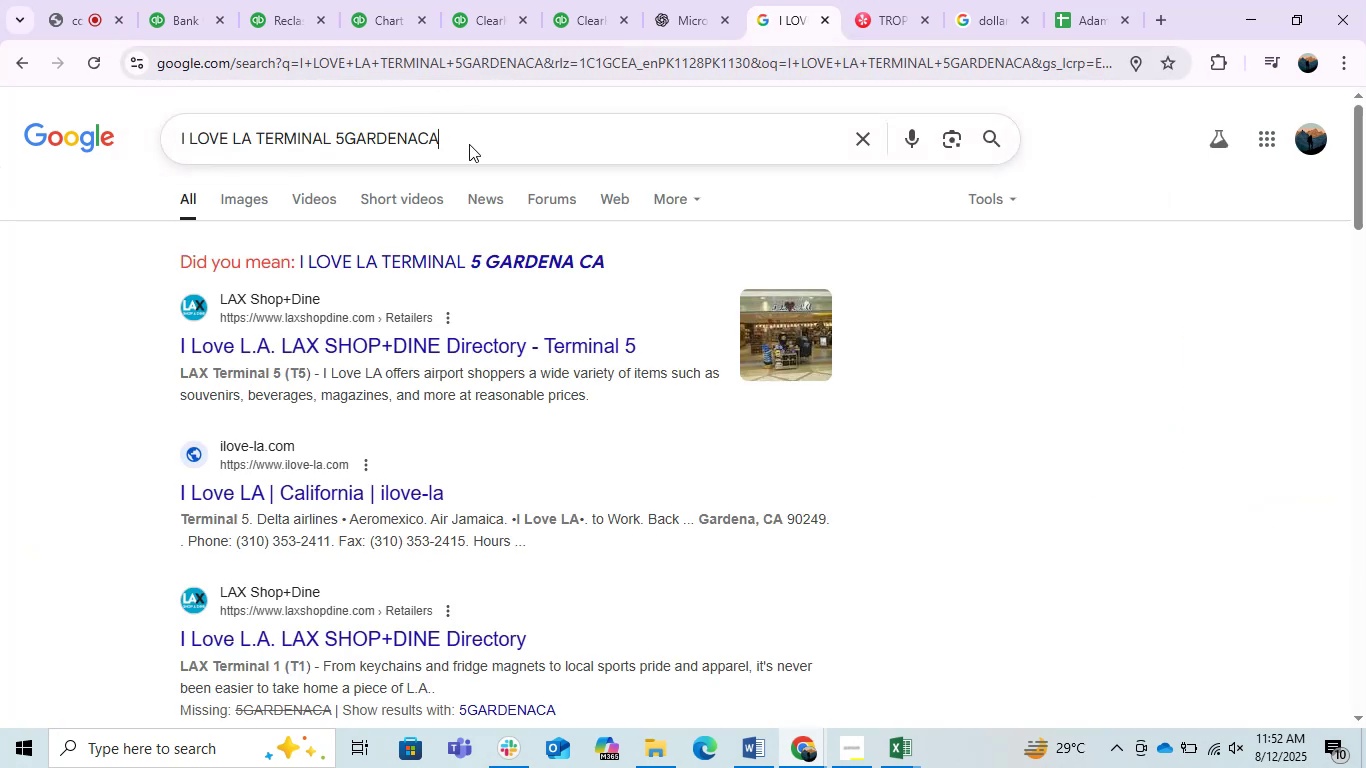 
wait(6.66)
 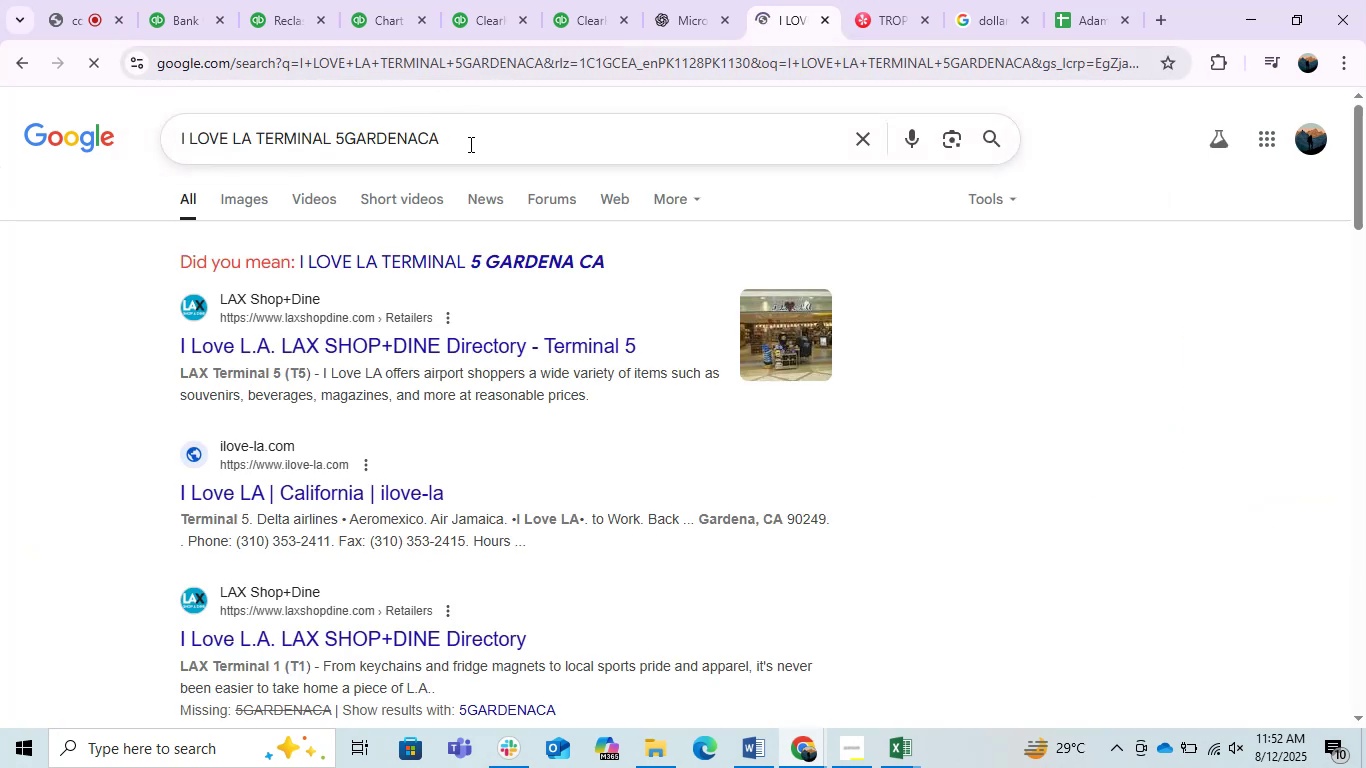 
left_click([469, 144])
 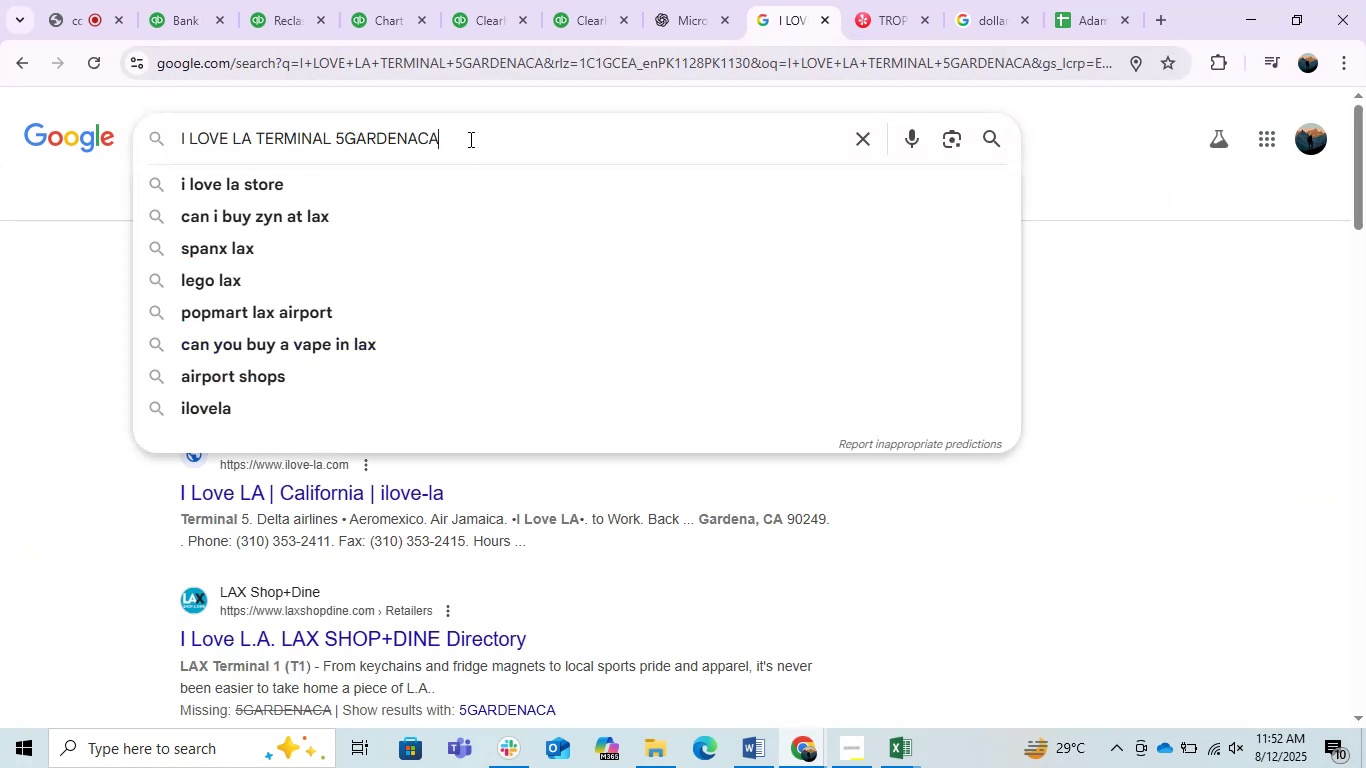 
left_click([469, 139])
 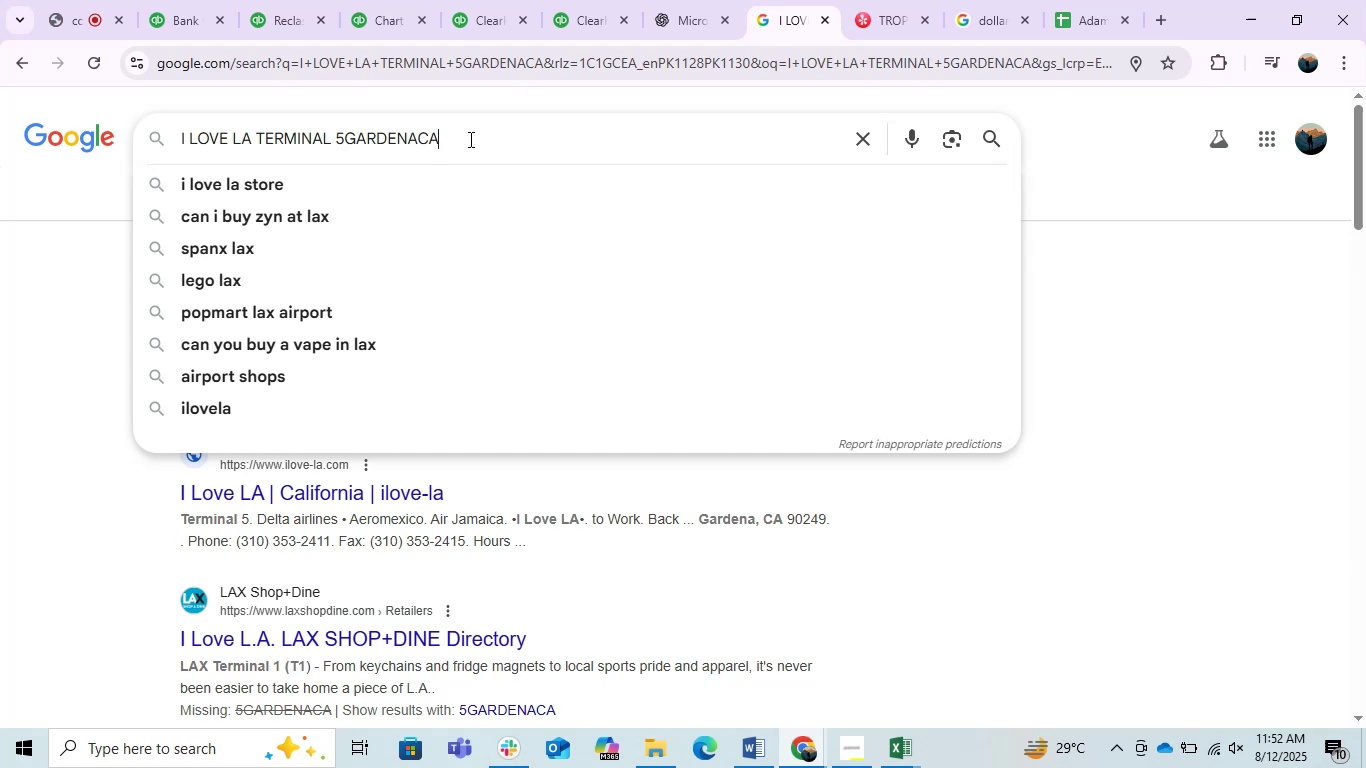 
left_click_drag(start_coordinate=[469, 139], to_coordinate=[328, 133])
 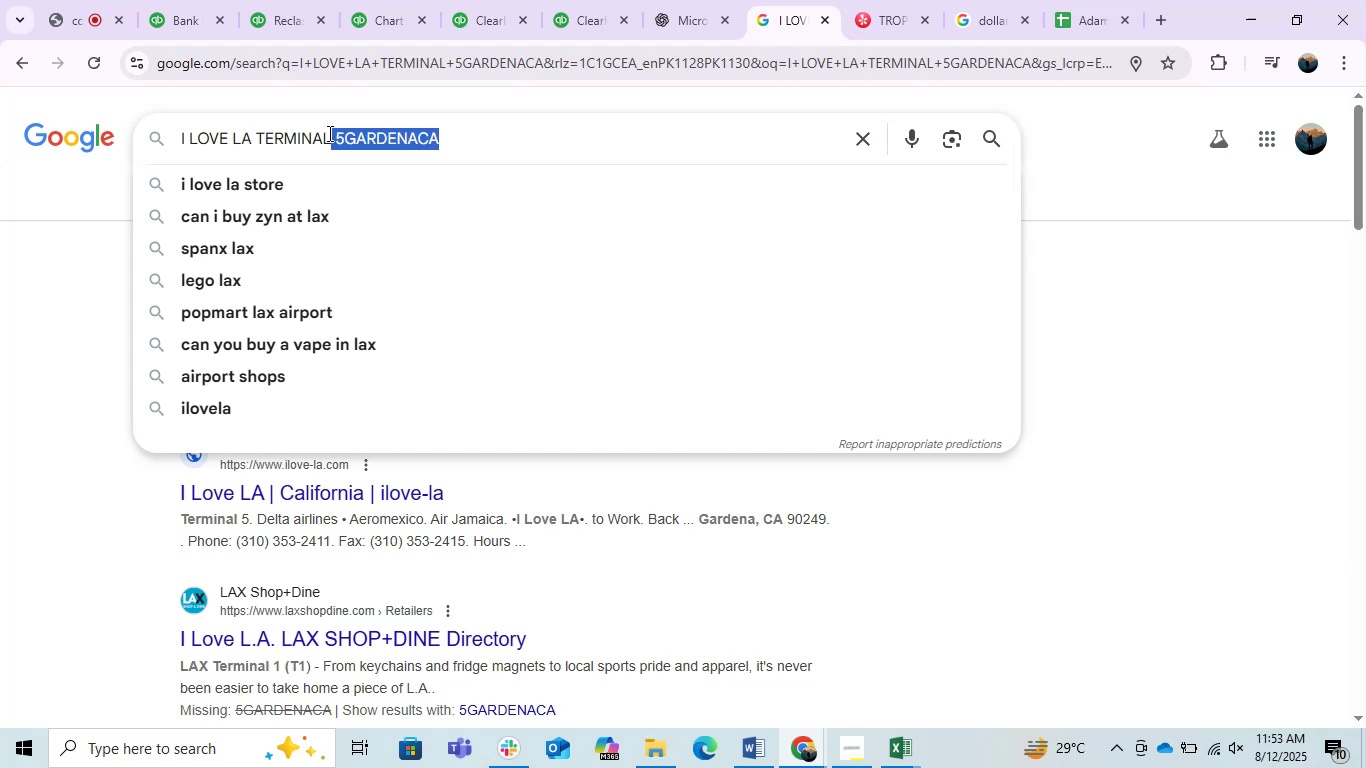 
key(Backspace)
 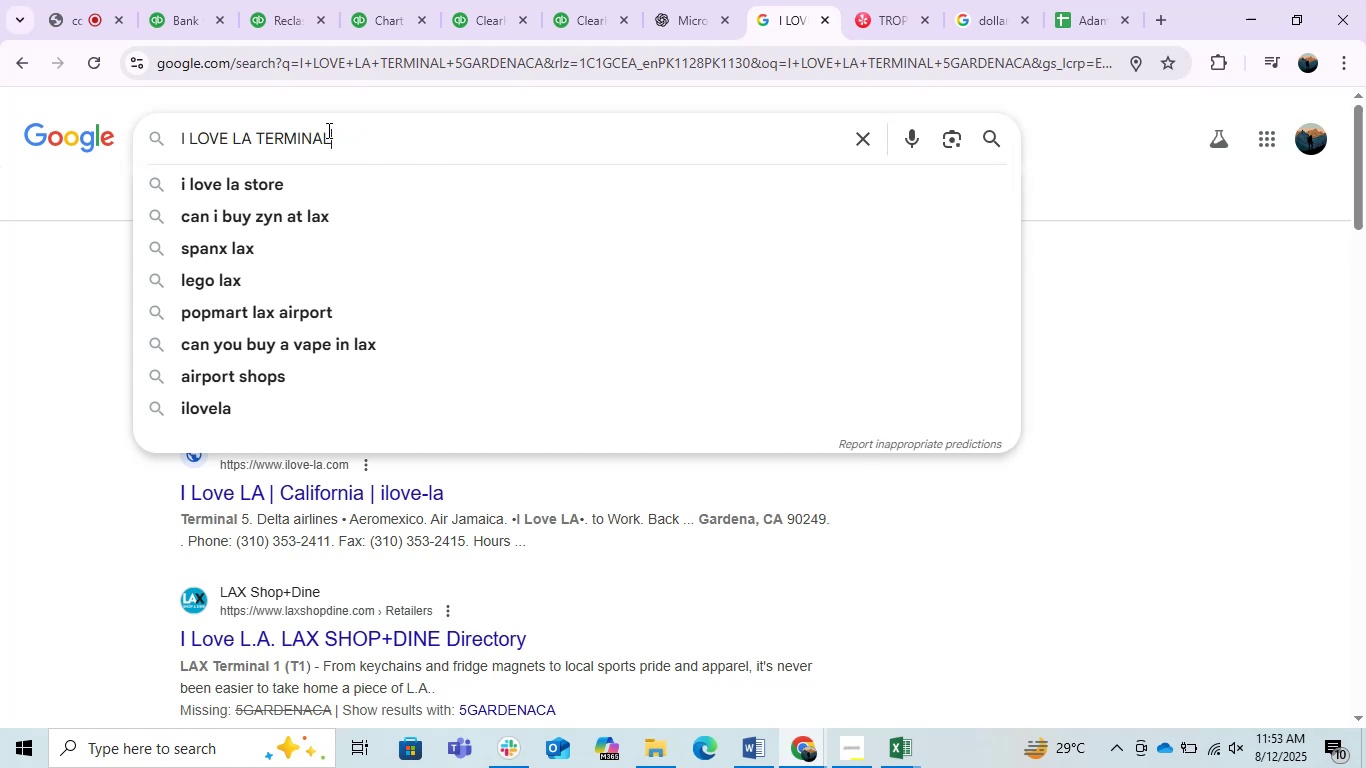 
key(Enter)
 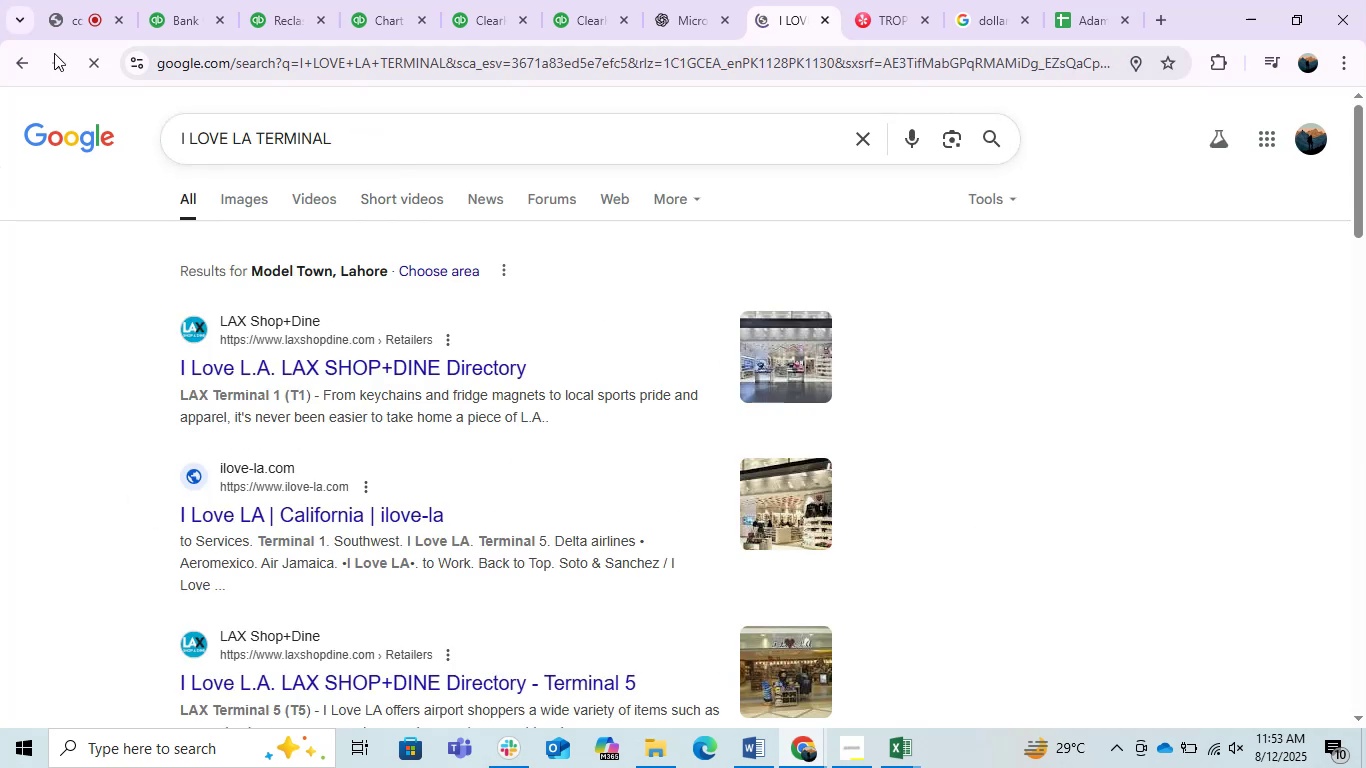 
left_click([192, 0])
 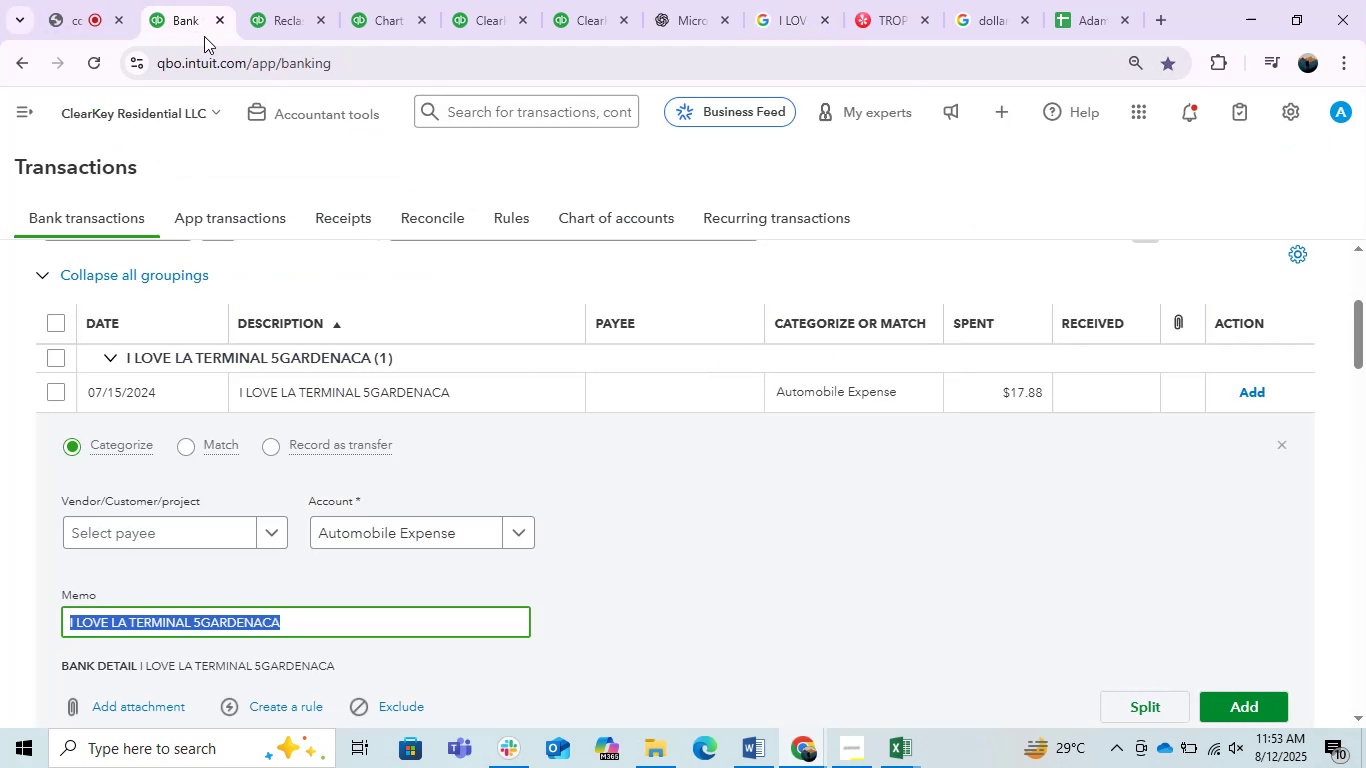 
wait(8.54)
 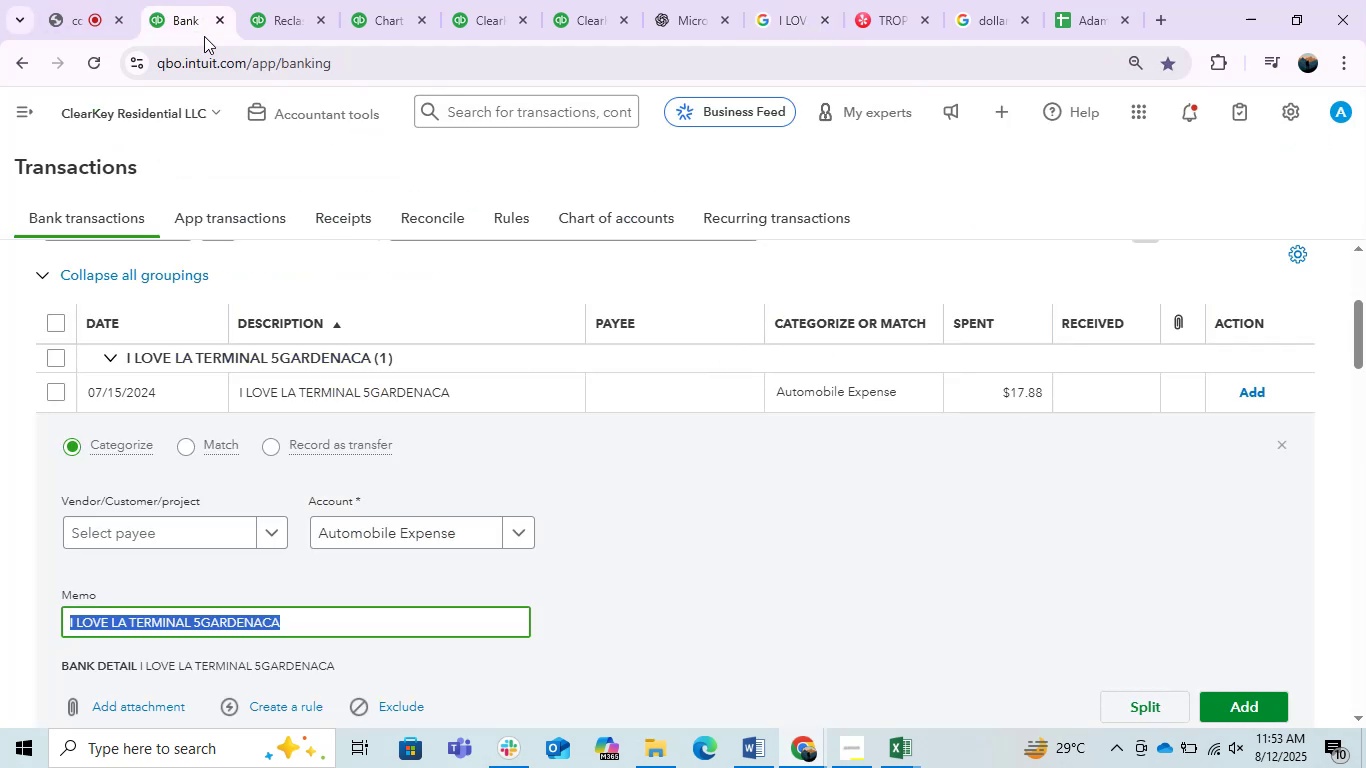 
mouse_move([427, 539])
 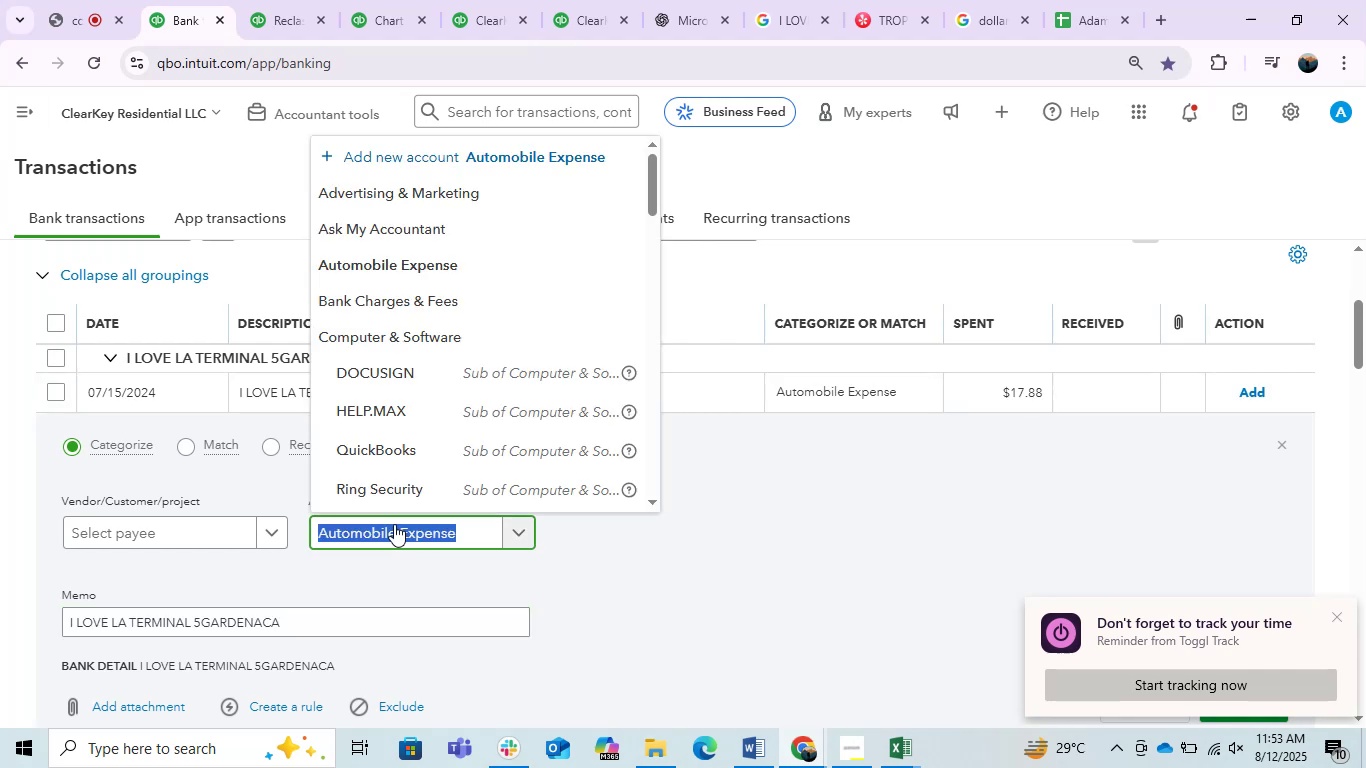 
type(meals)
 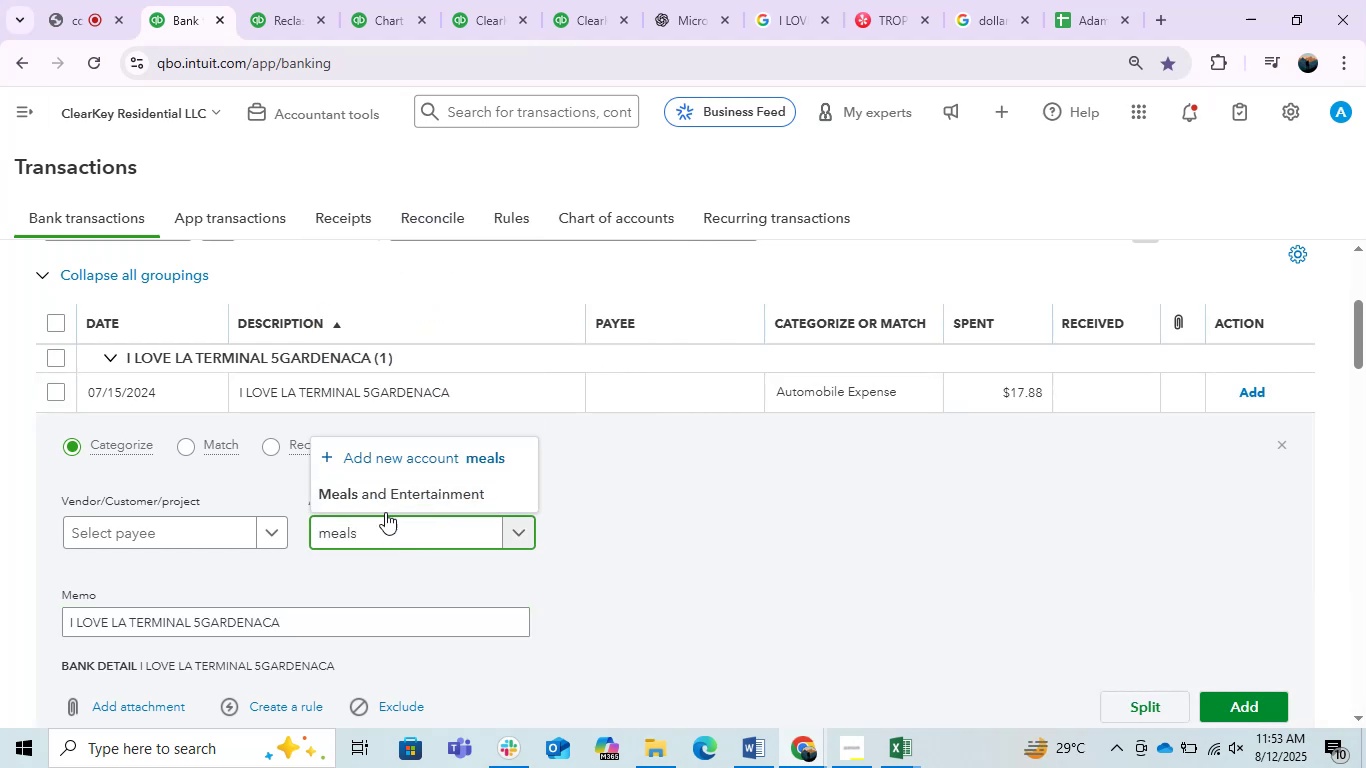 
left_click([393, 494])
 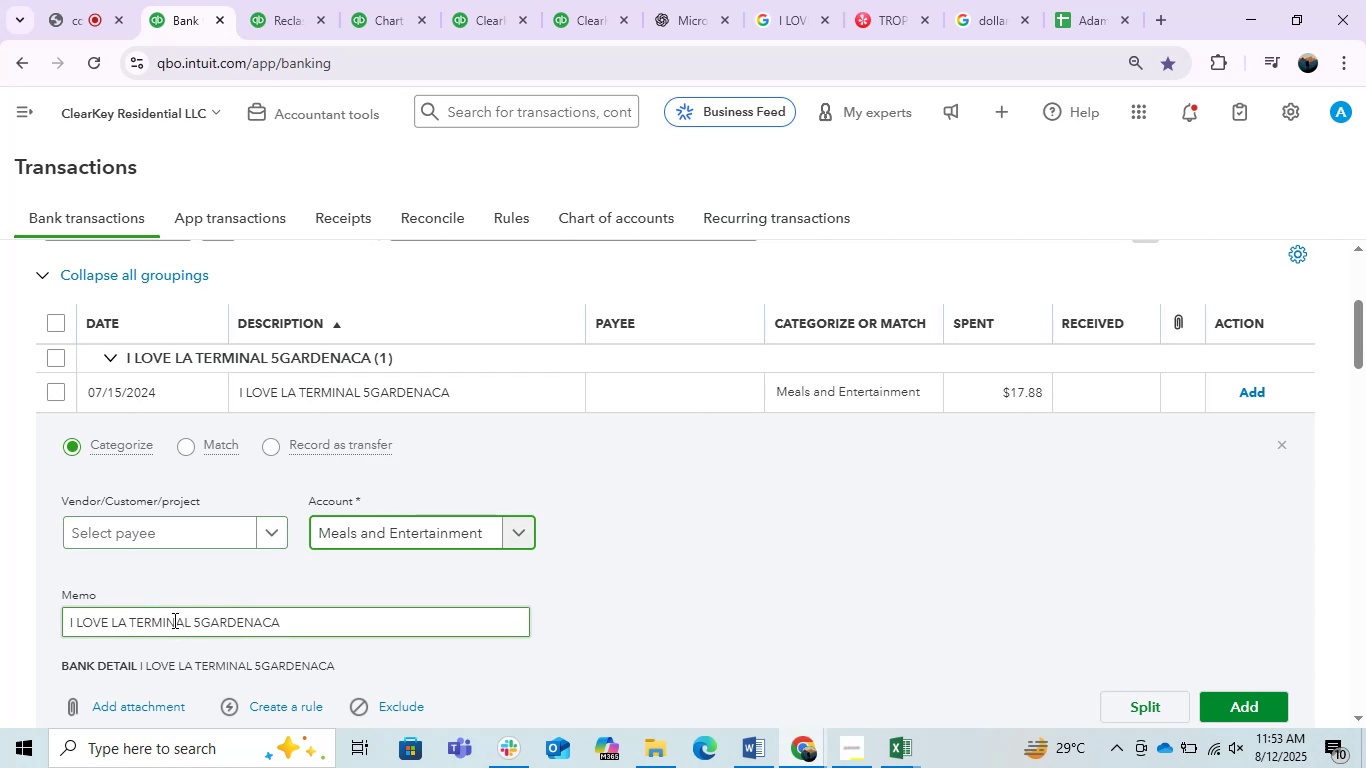 
wait(5.59)
 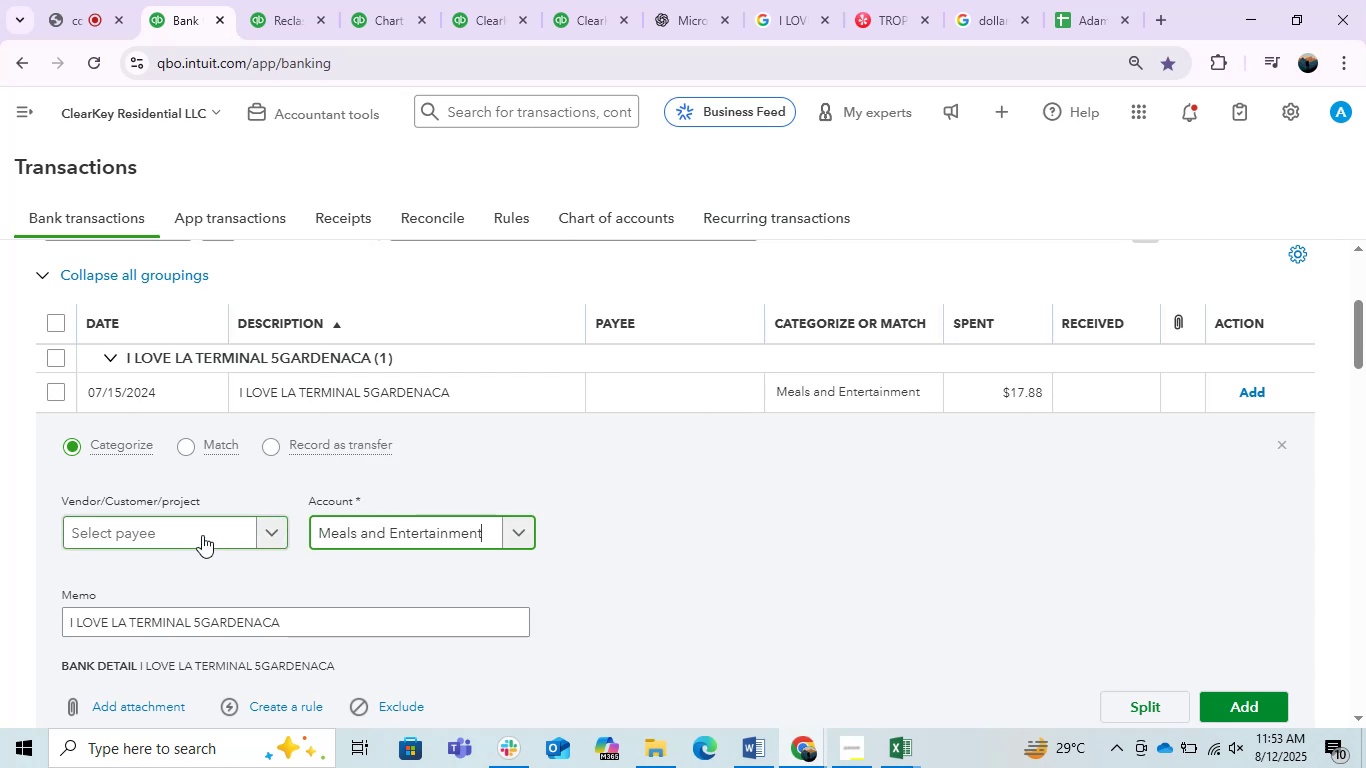 
left_click_drag(start_coordinate=[189, 622], to_coordinate=[52, 613])
 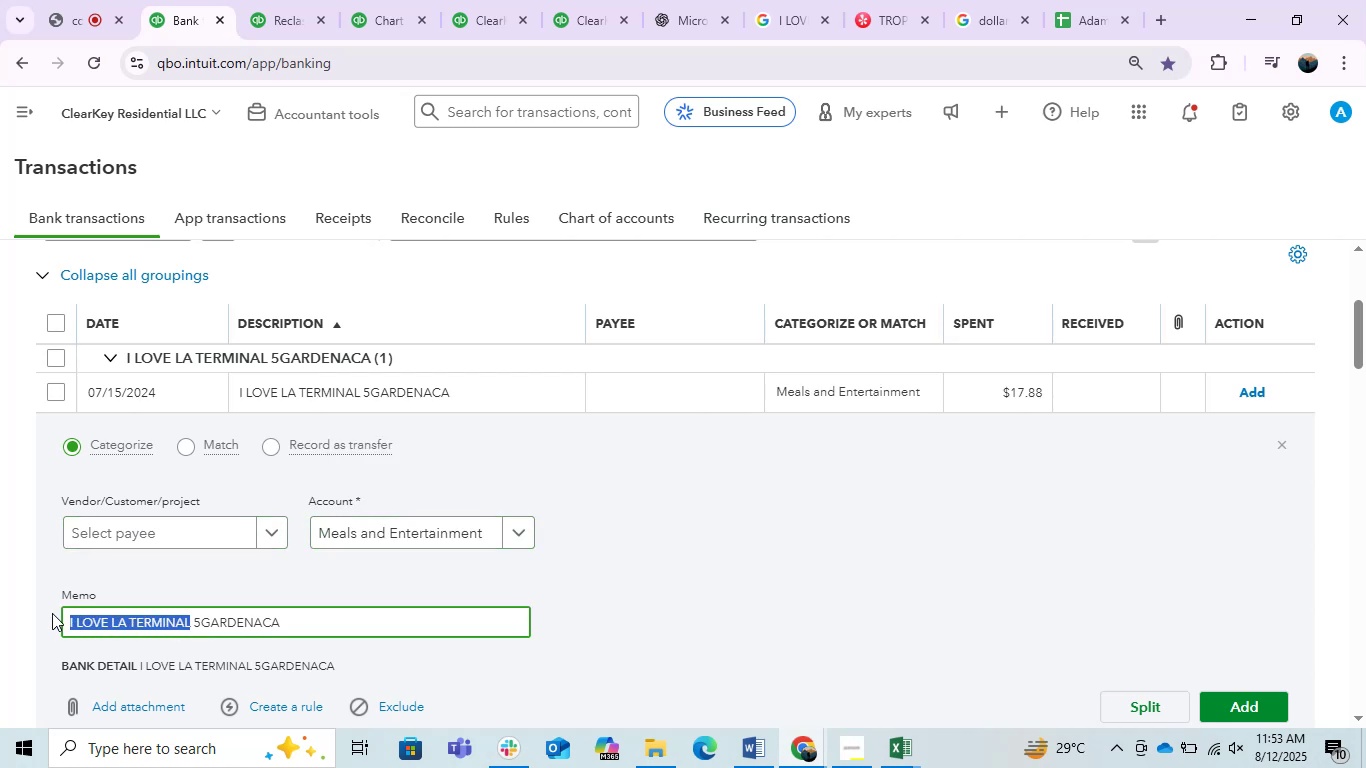 
key(Control+C)
 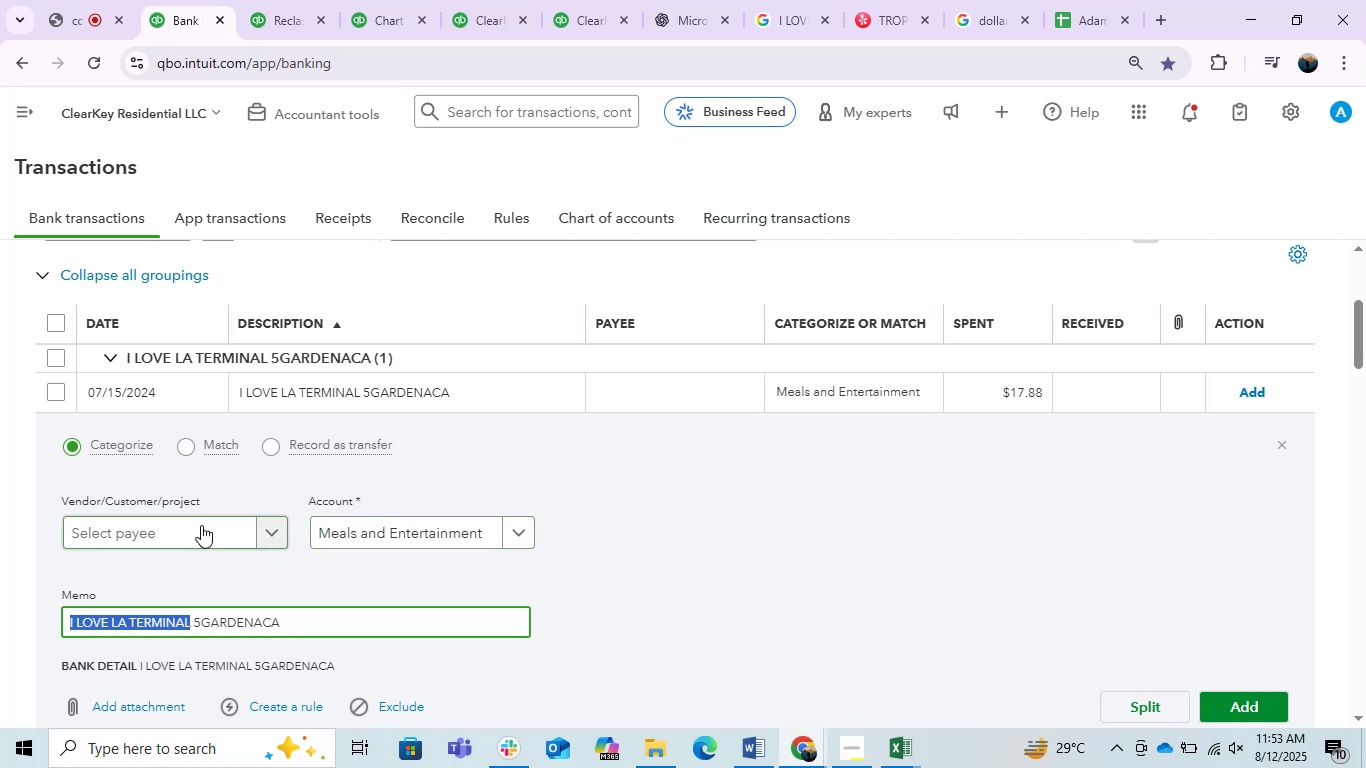 
key(Control+ControlLeft)
 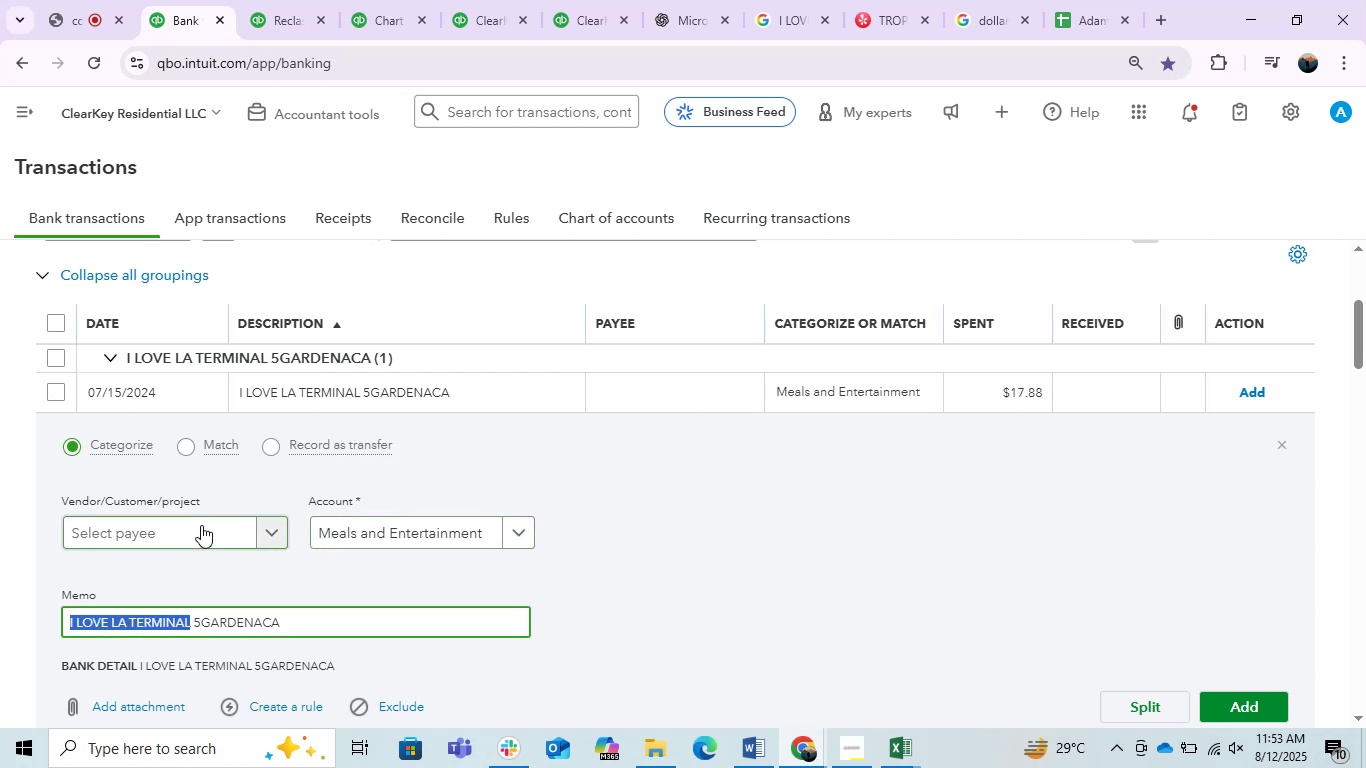 
left_click([201, 525])
 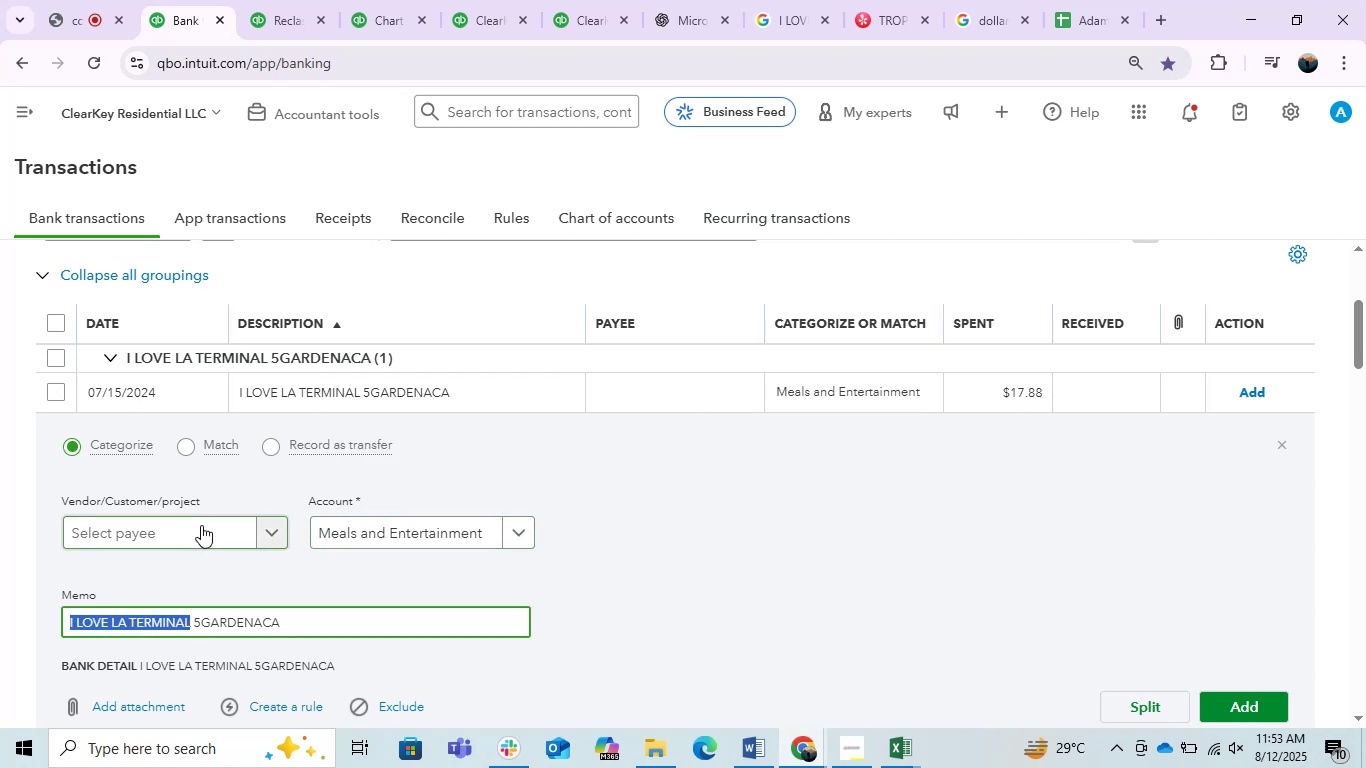 
key(Control+V)
 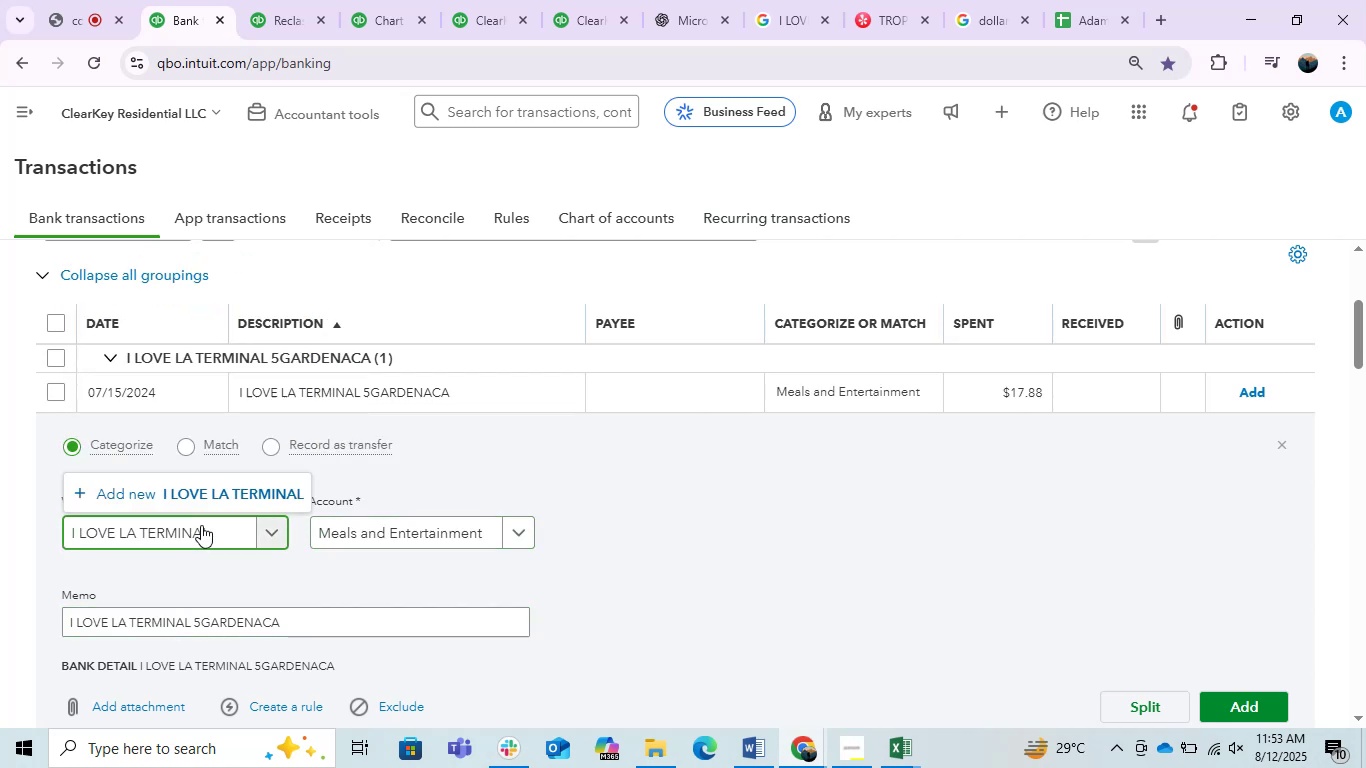 
left_click([219, 497])
 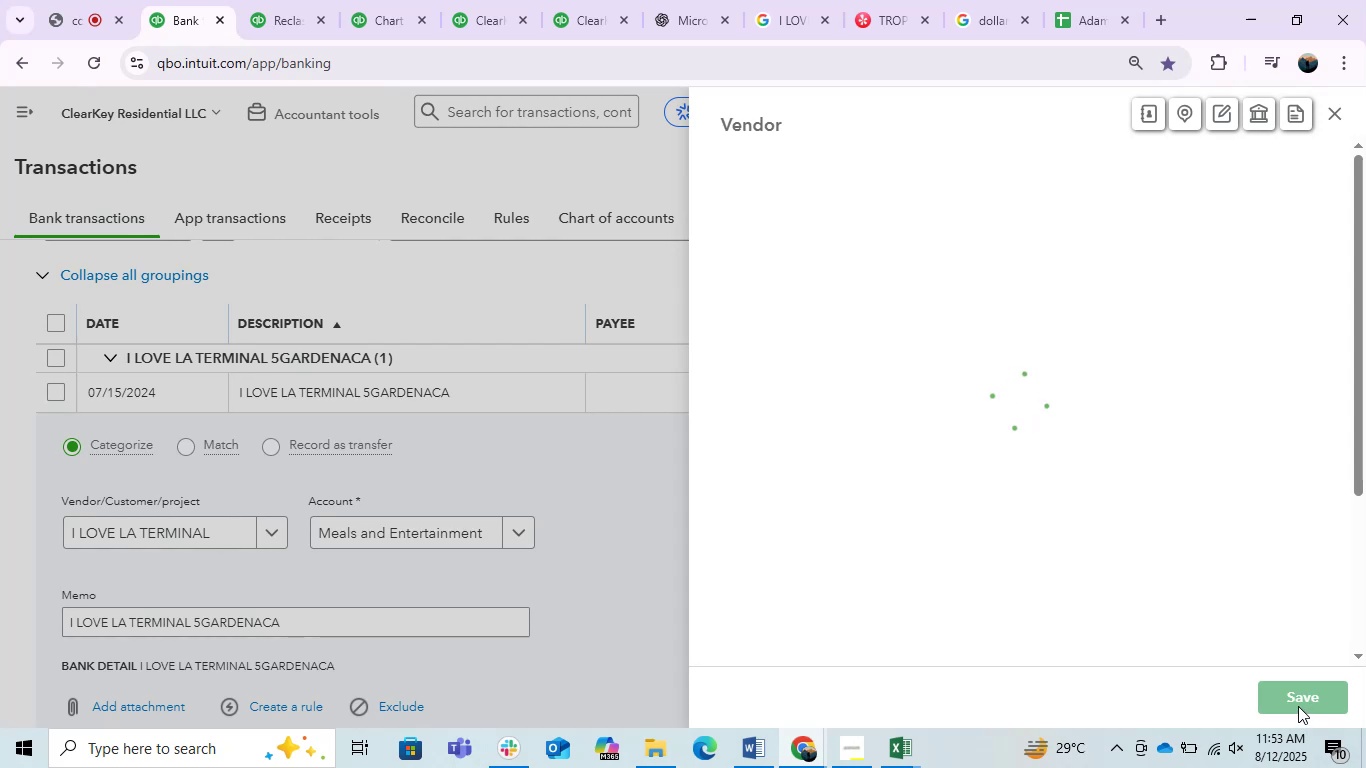 
left_click([1297, 705])
 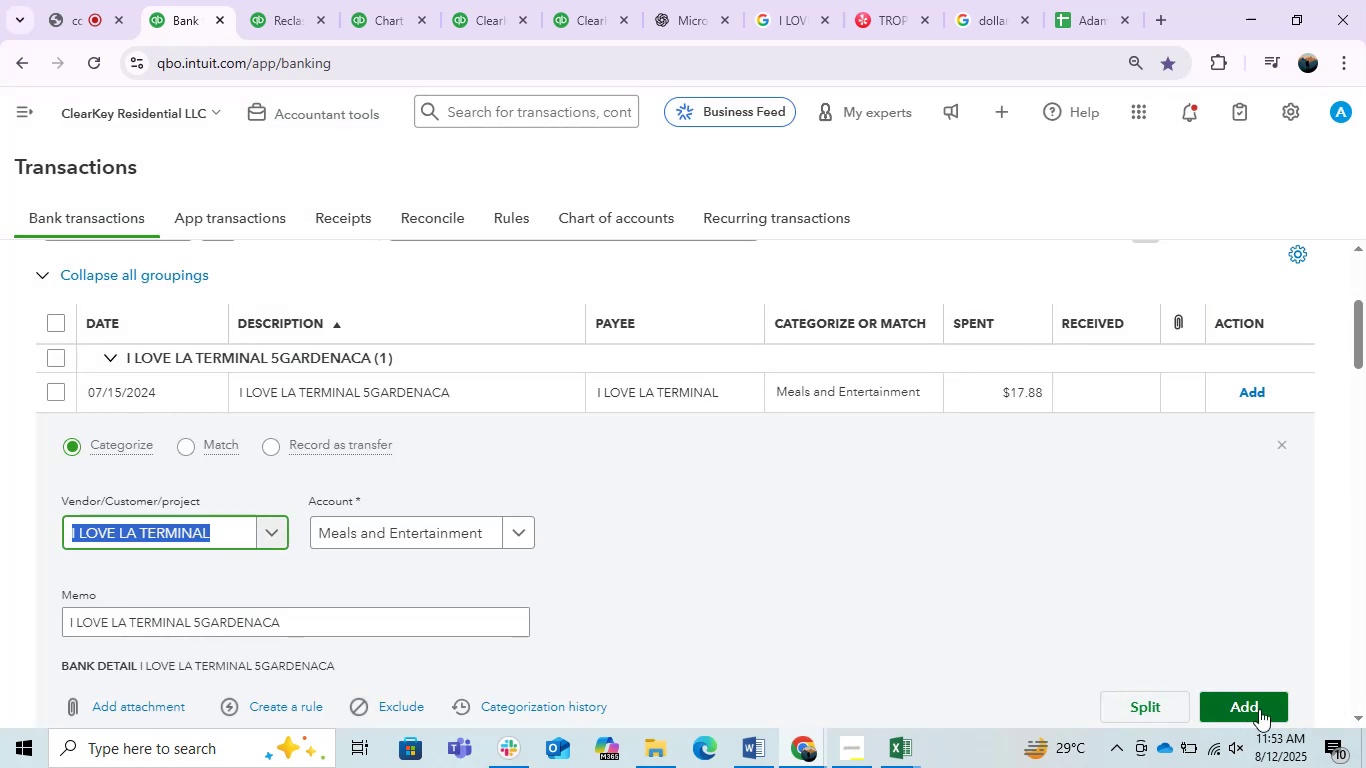 
left_click([1251, 702])
 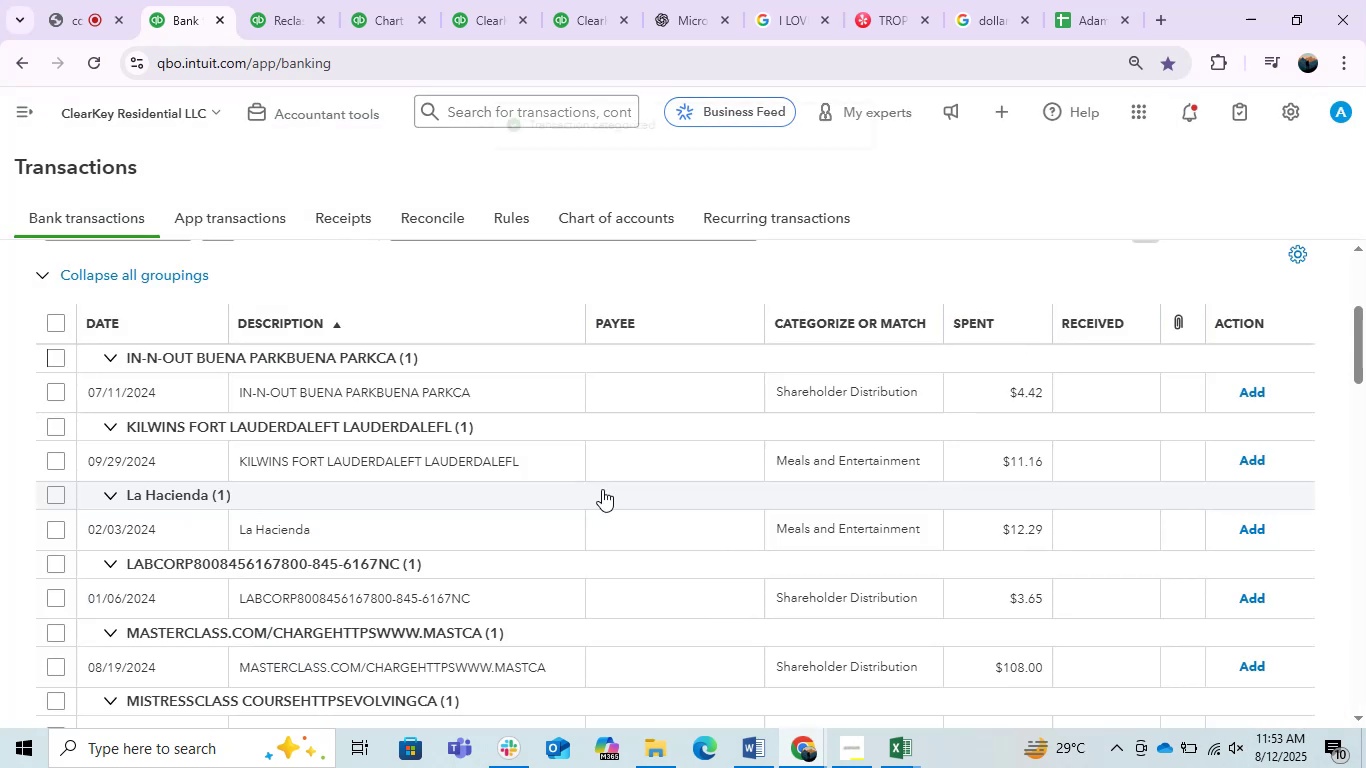 
left_click([441, 382])
 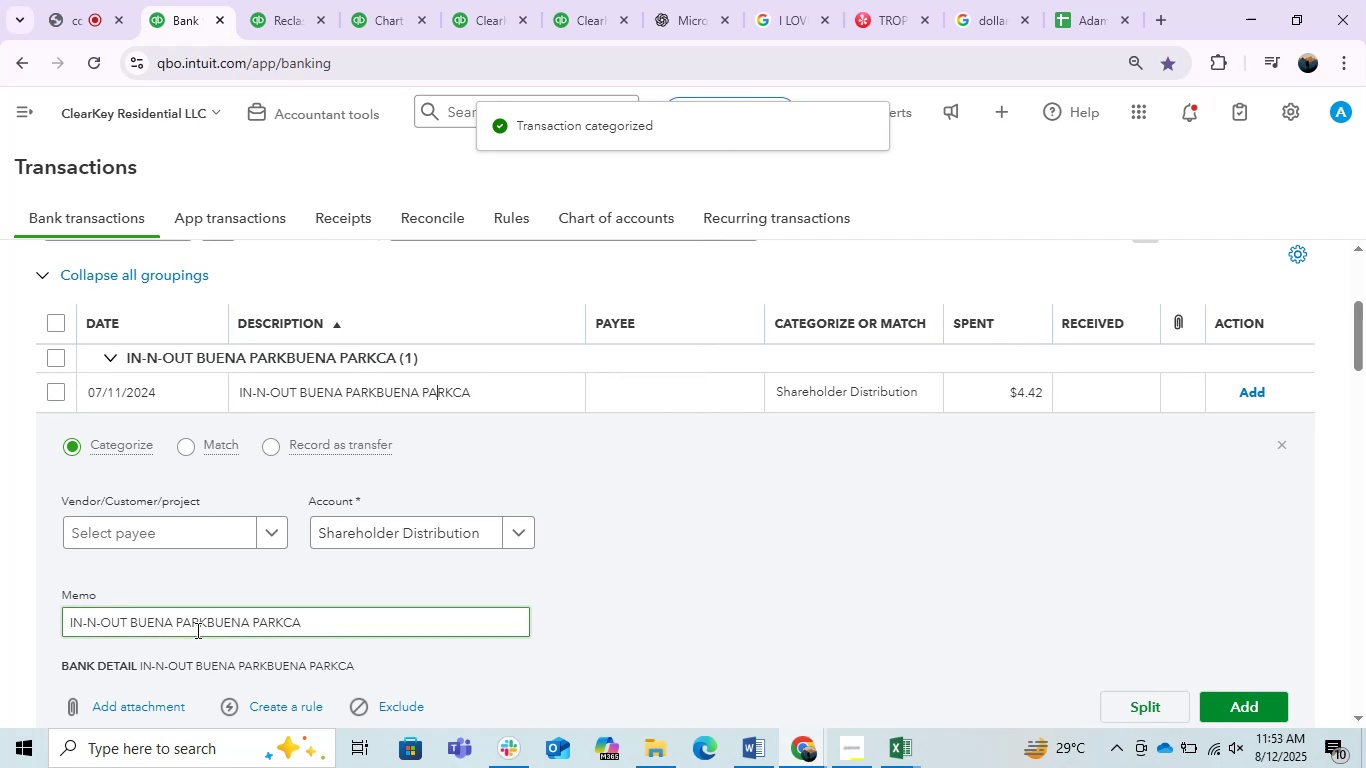 
left_click_drag(start_coordinate=[173, 628], to_coordinate=[49, 624])
 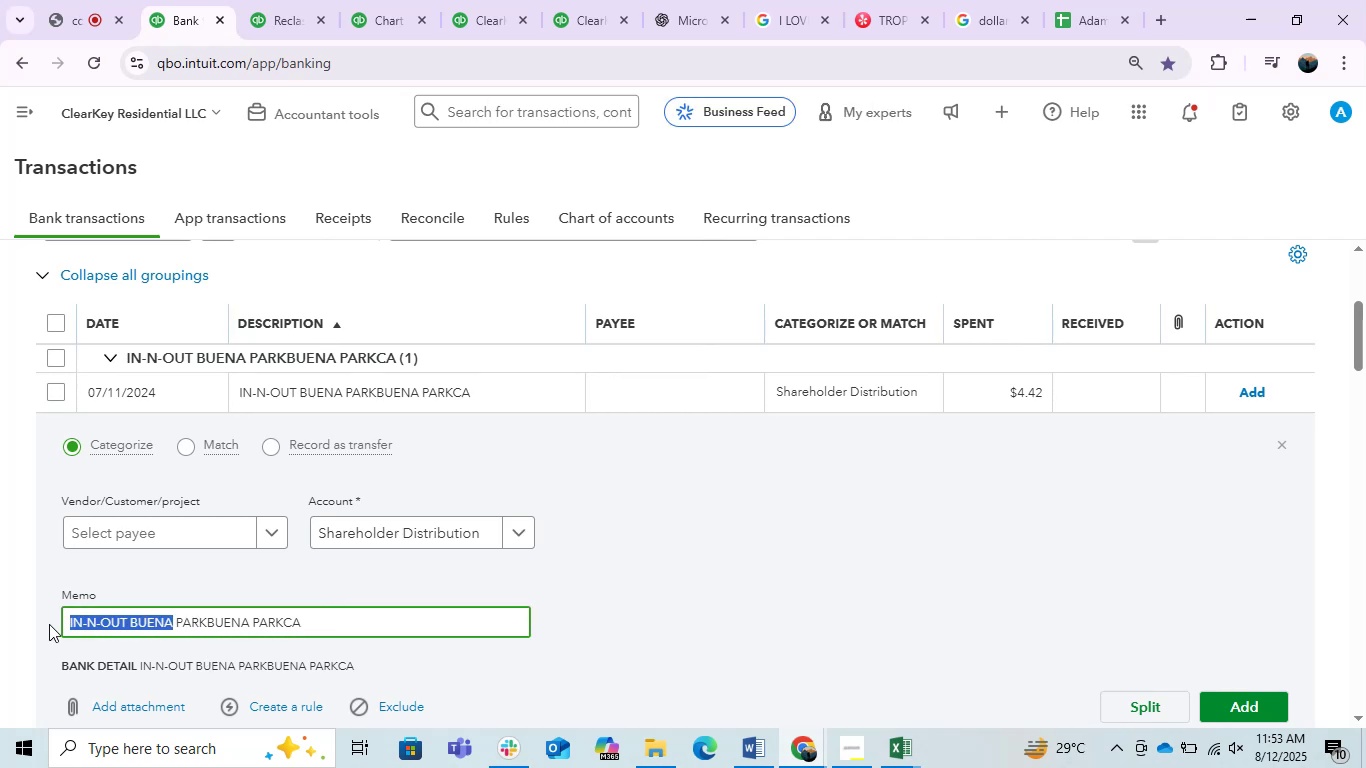 
key(Control+C)
 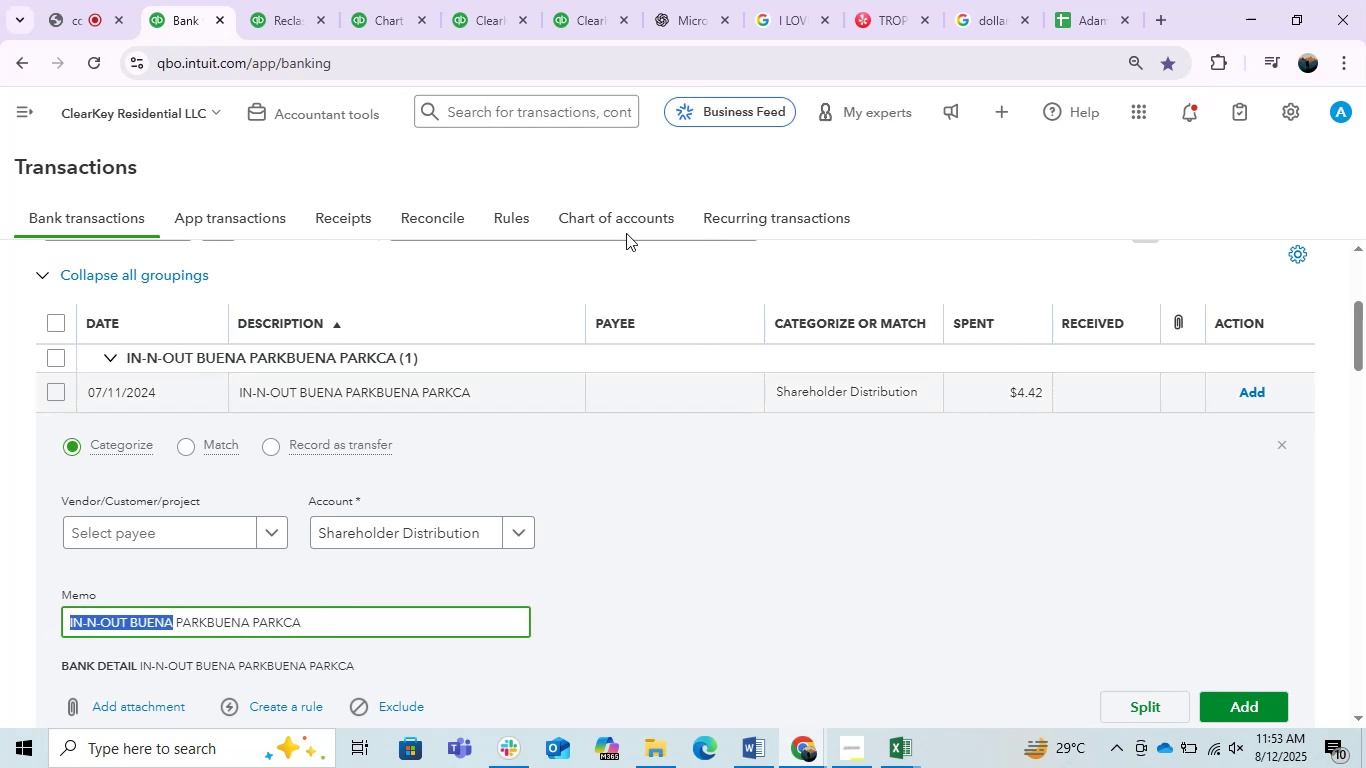 
key(Control+C)
 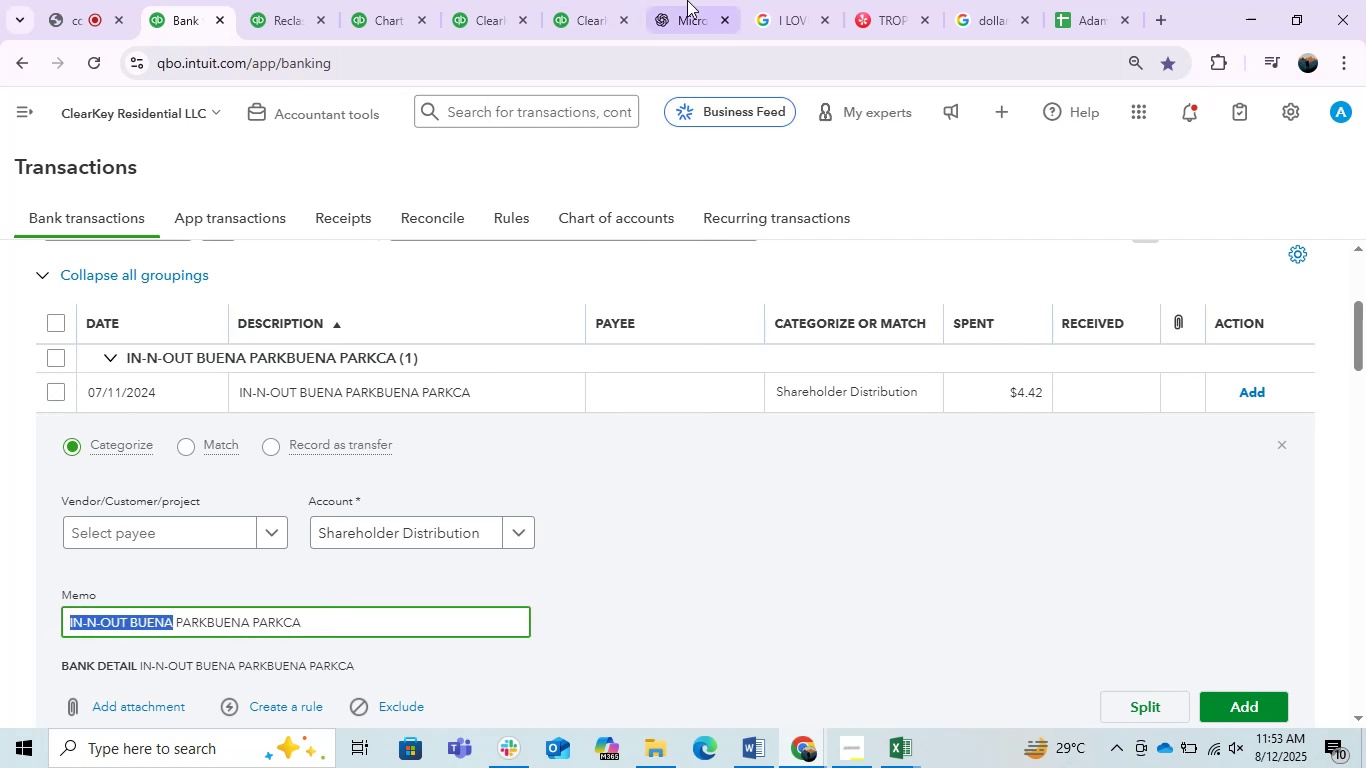 
key(Control+C)
 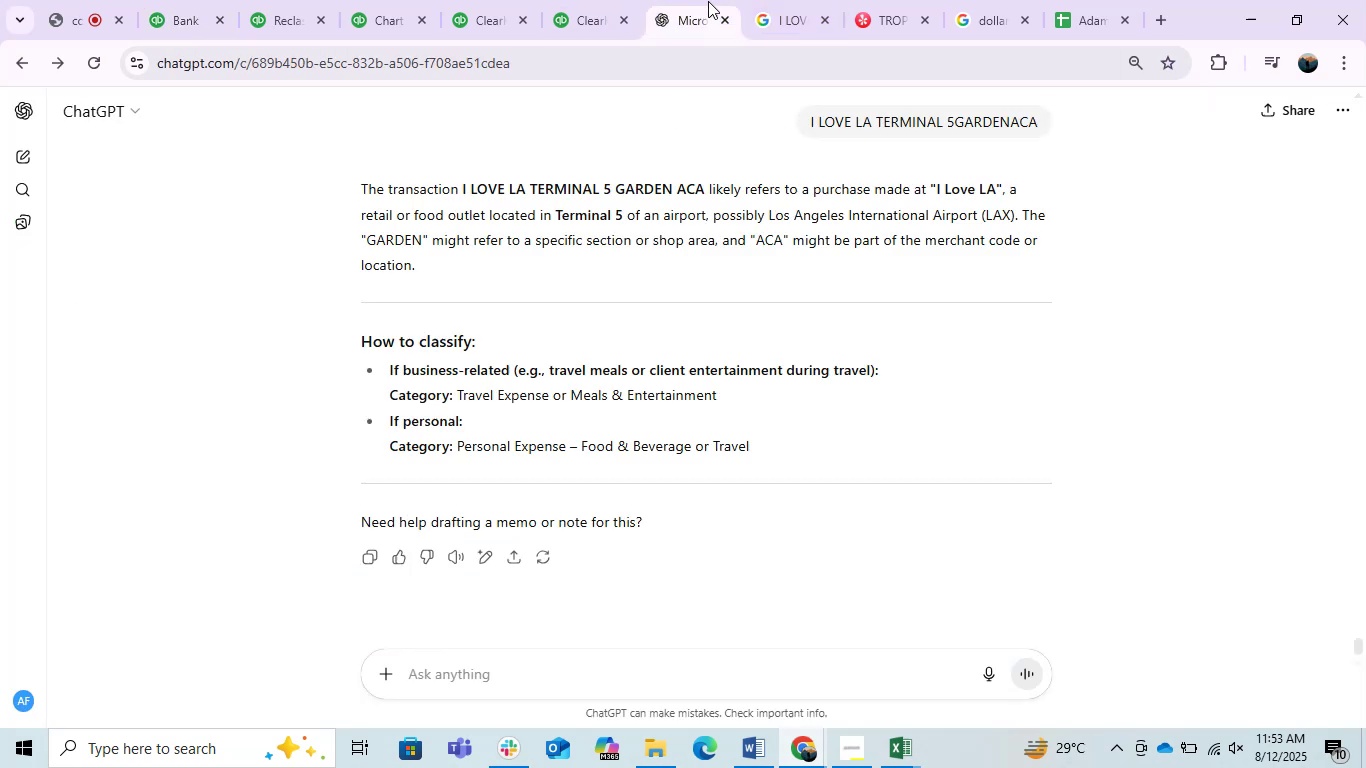 
key(Control+ControlLeft)
 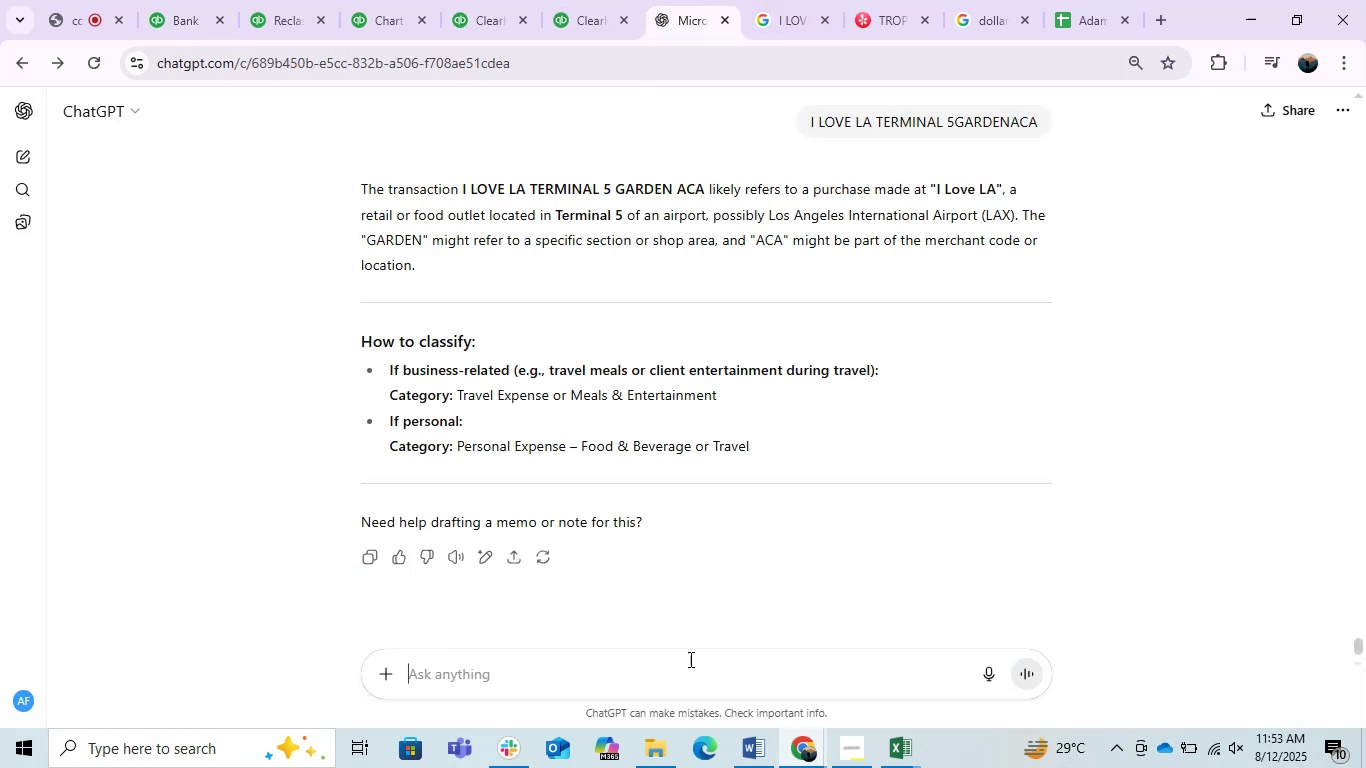 
key(Control+V)
 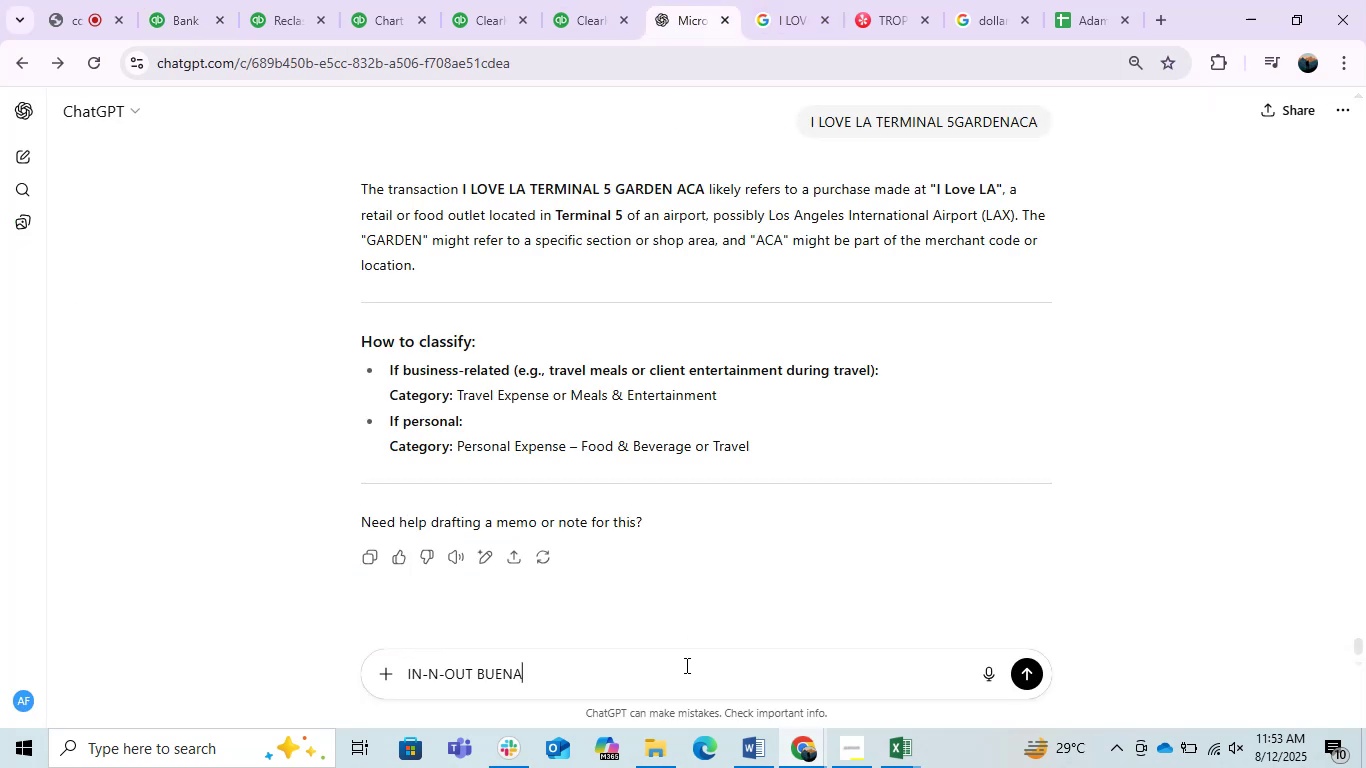 
key(Enter)
 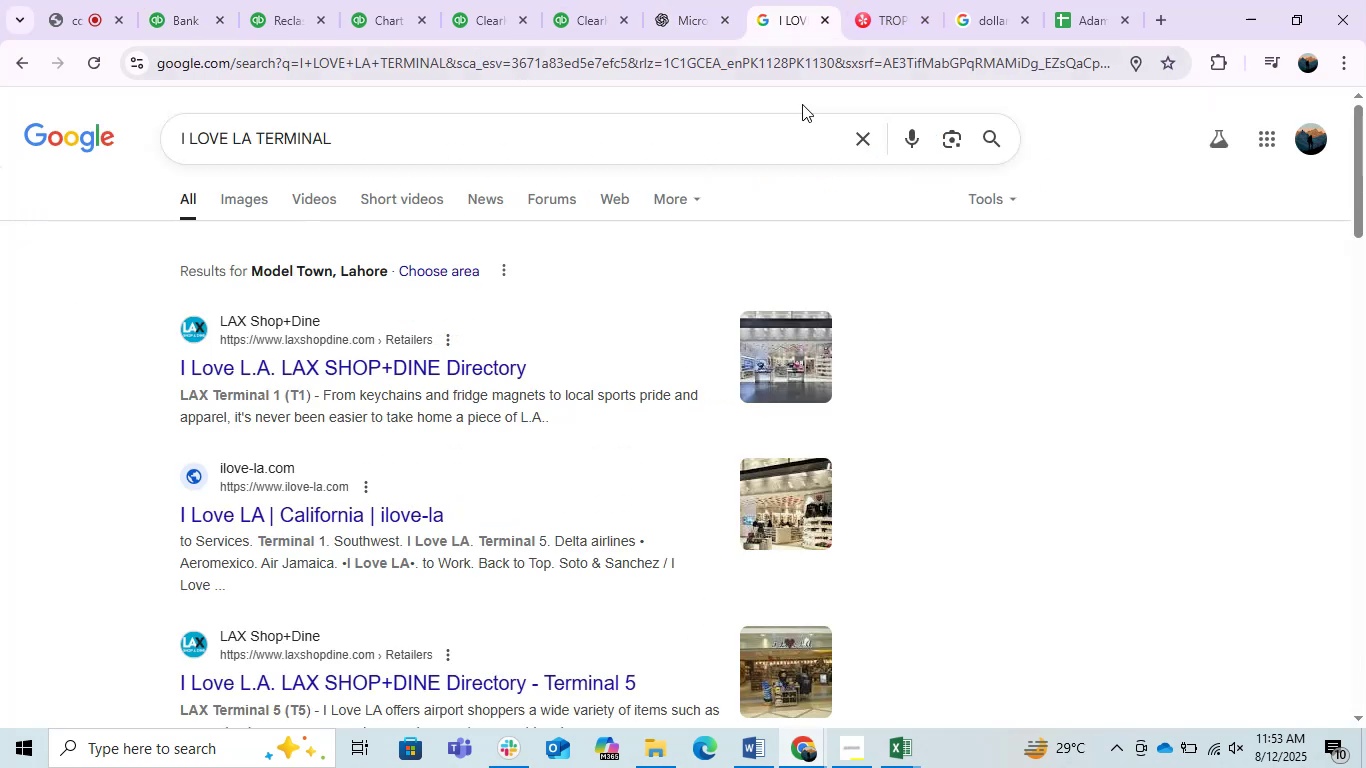 
key(Control+ControlLeft)
 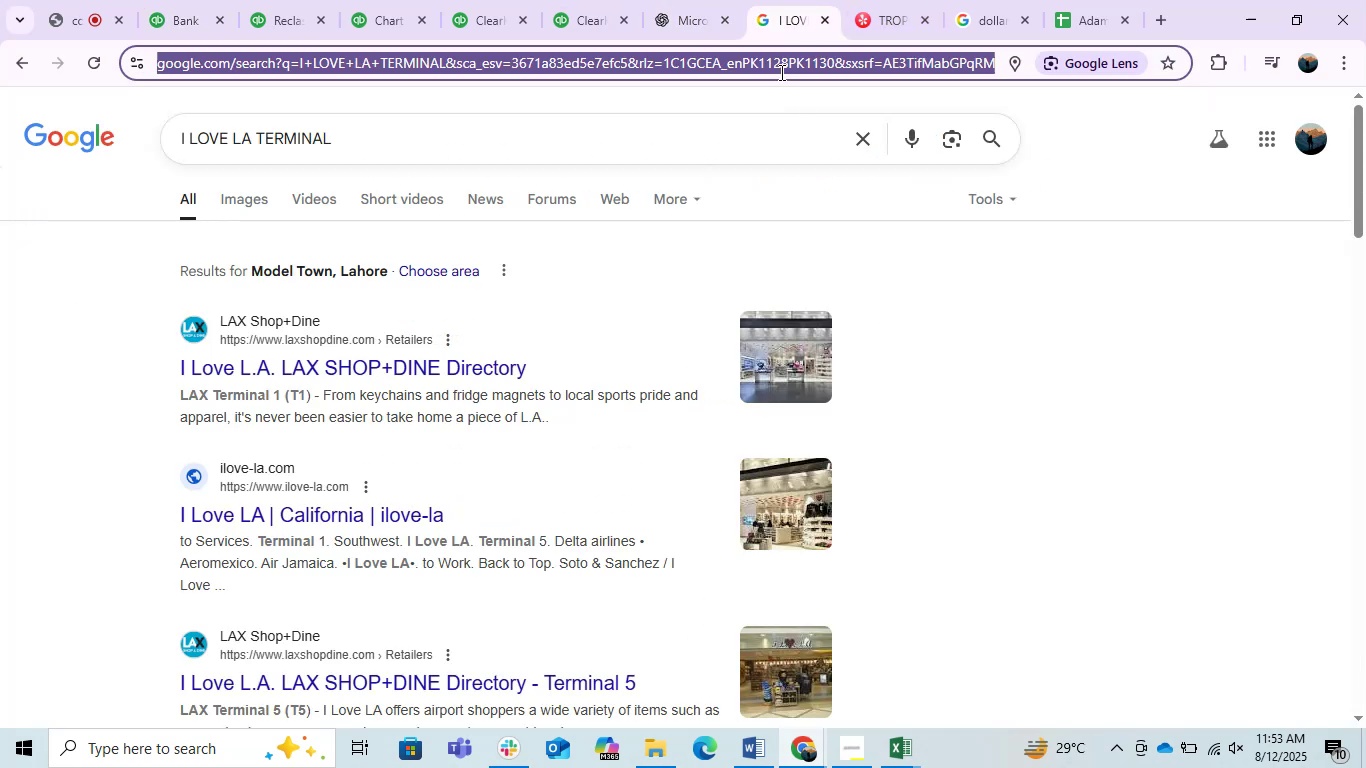 
left_click([780, 72])
 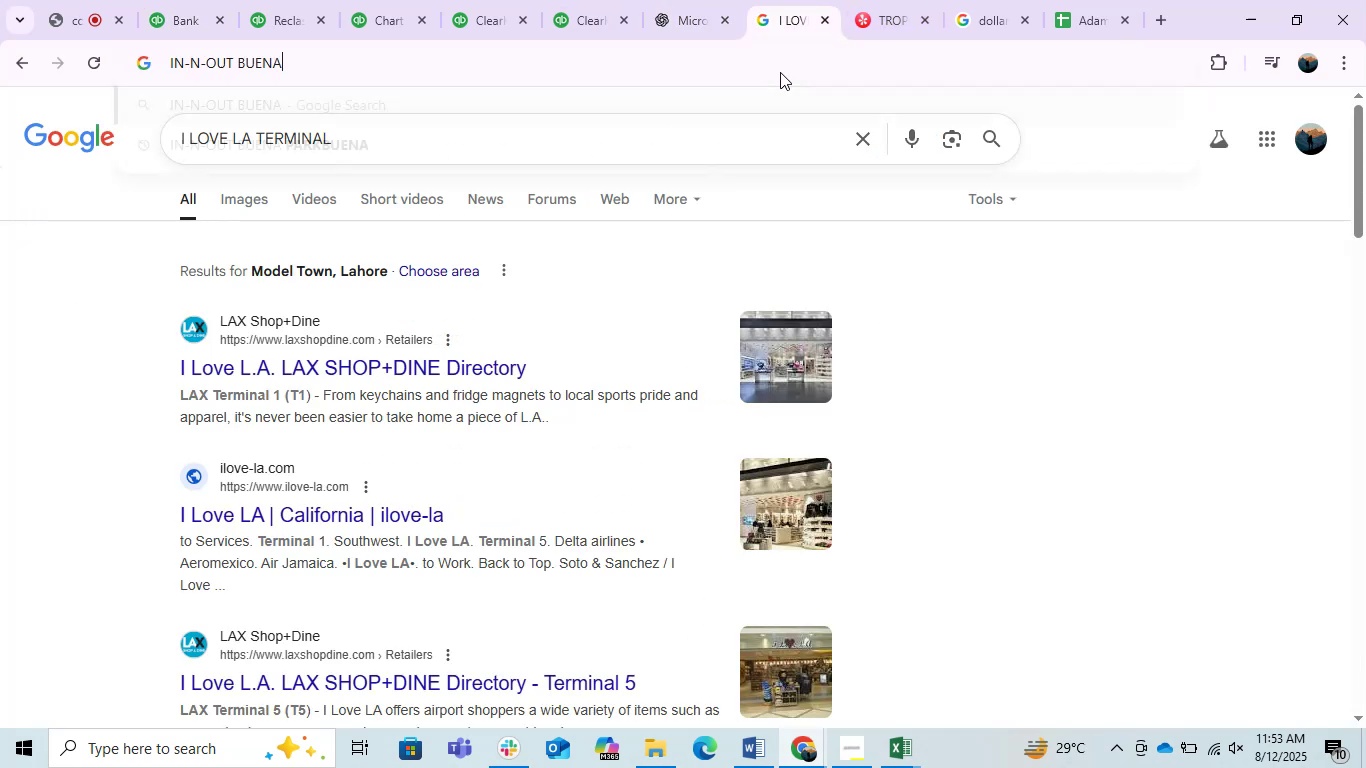 
key(Control+V)
 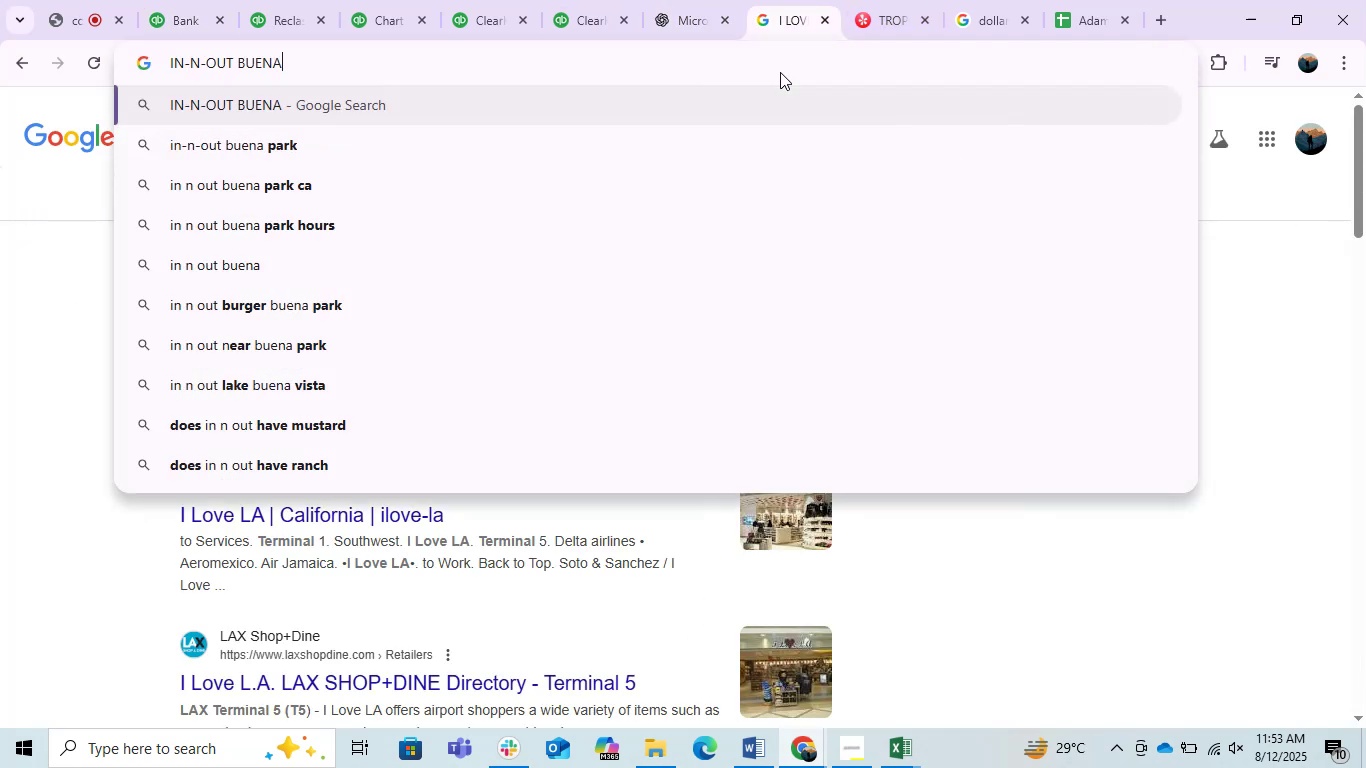 
key(Enter)
 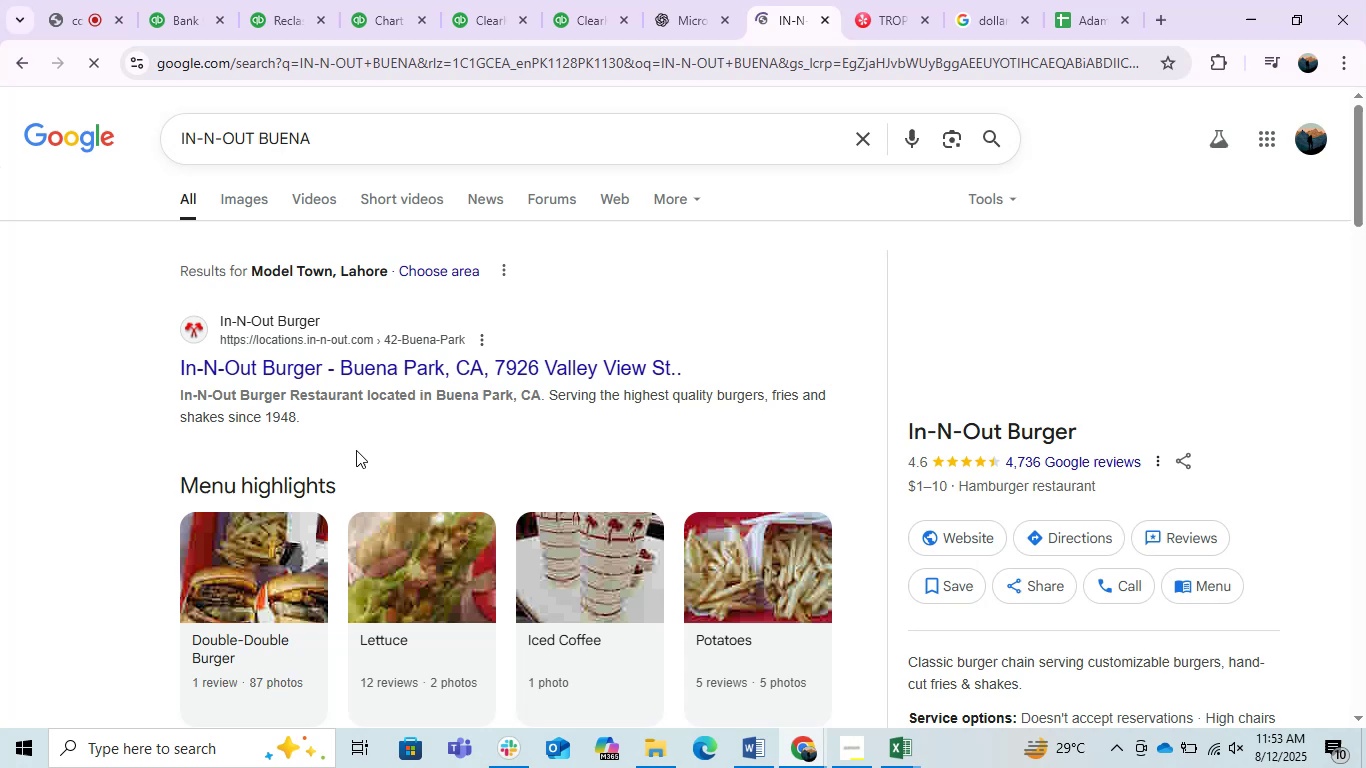 
left_click([178, 0])
 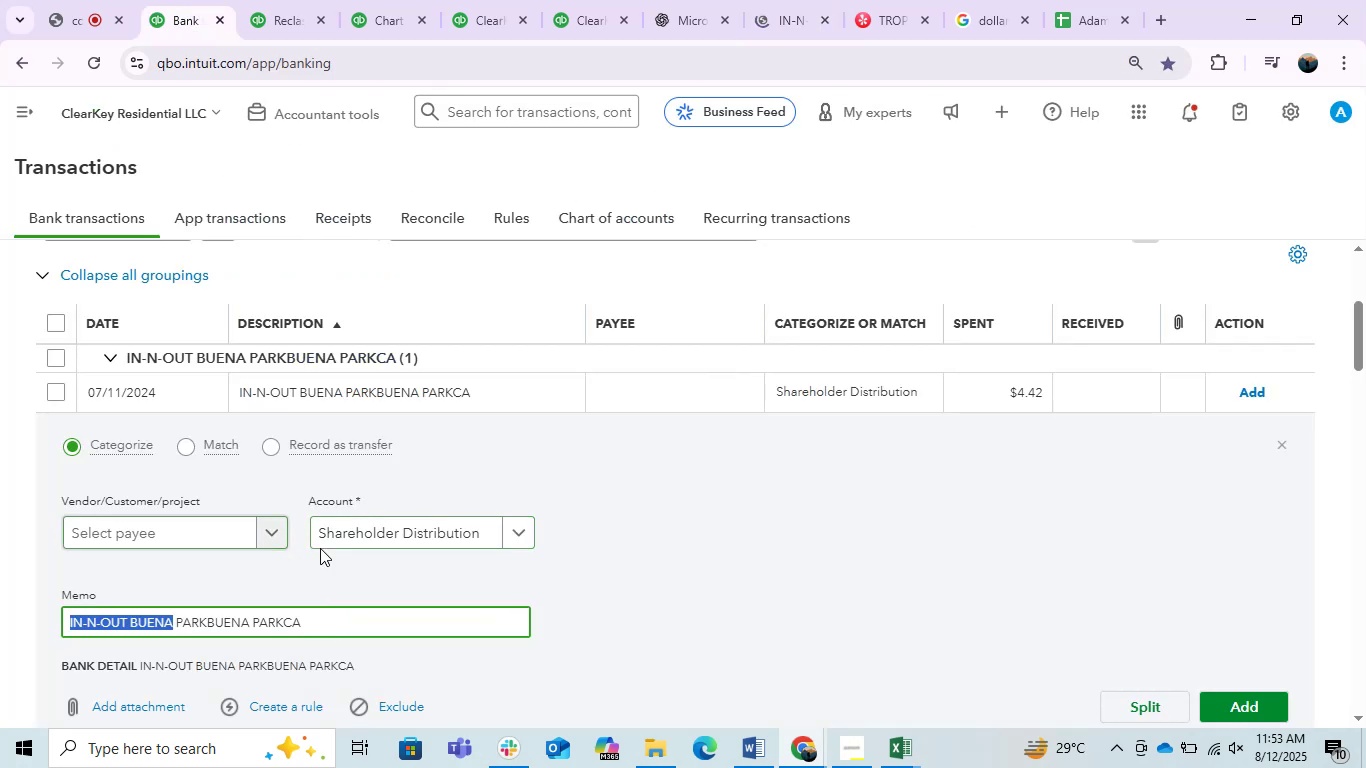 
left_click([355, 530])
 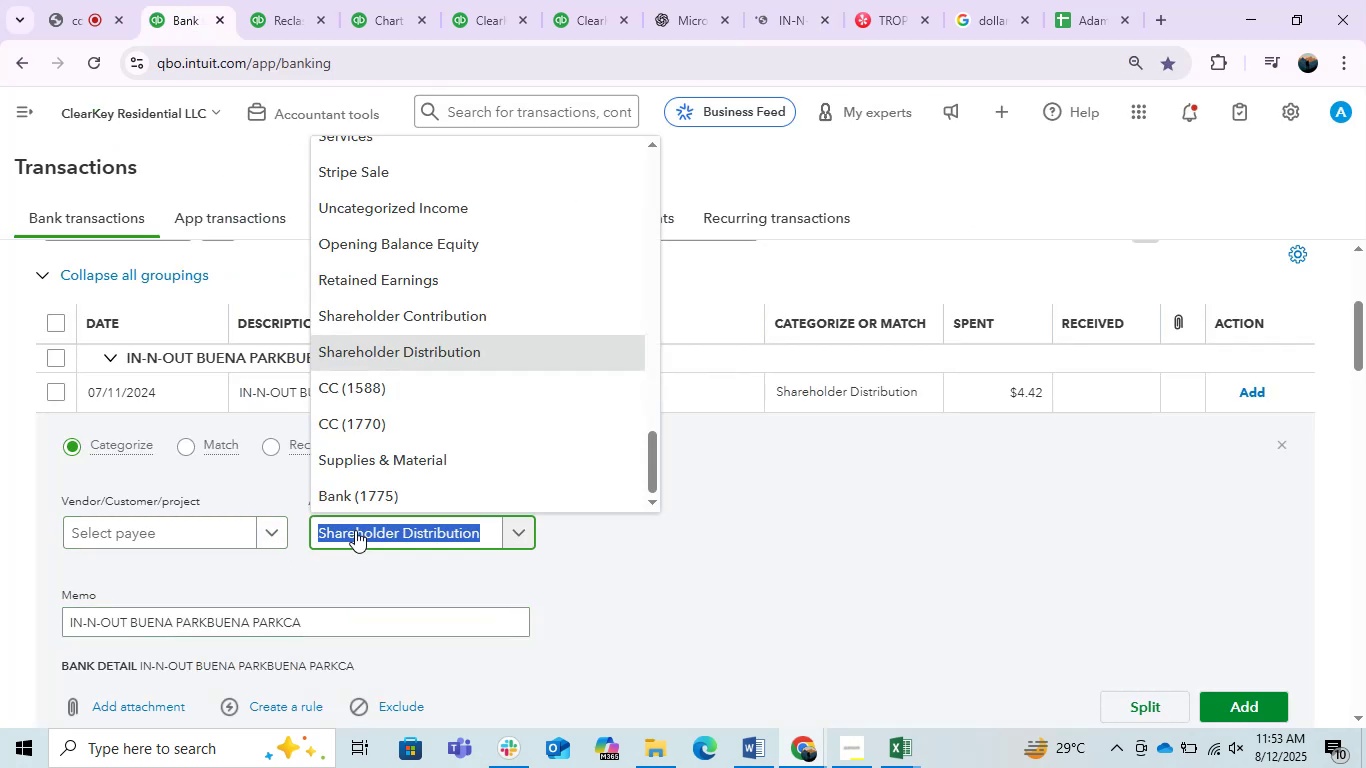 
type(mela)
key(Backspace)
key(Backspace)
type(a)
 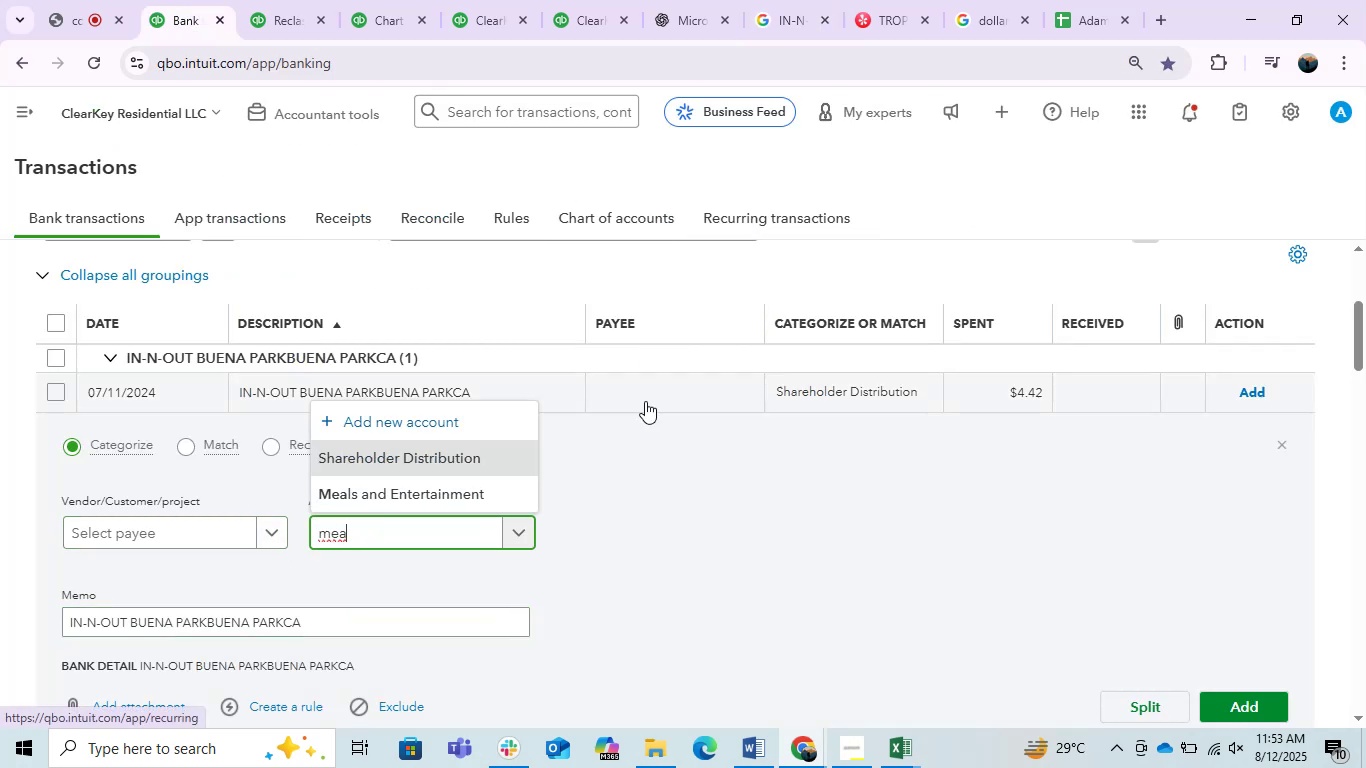 
left_click_drag(start_coordinate=[485, 490], to_coordinate=[497, 500])
 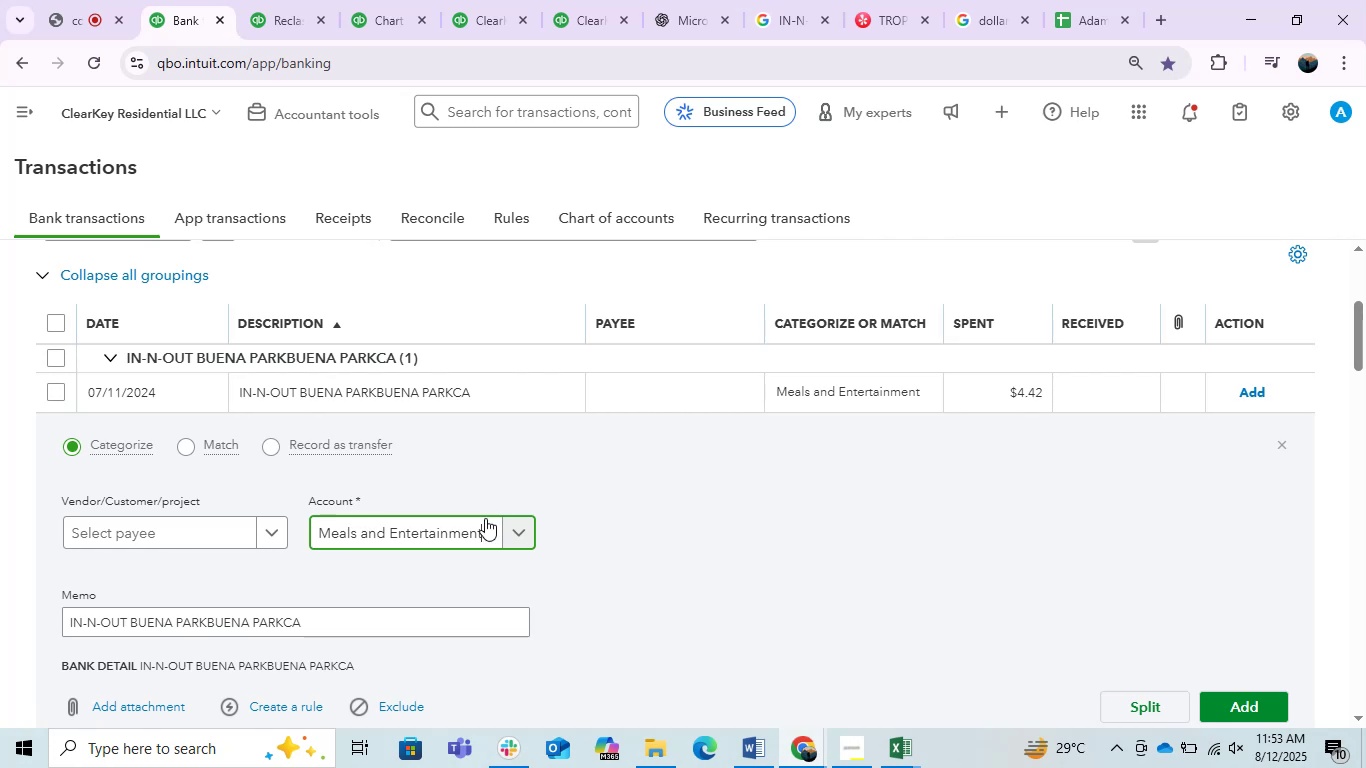 
left_click([210, 534])
 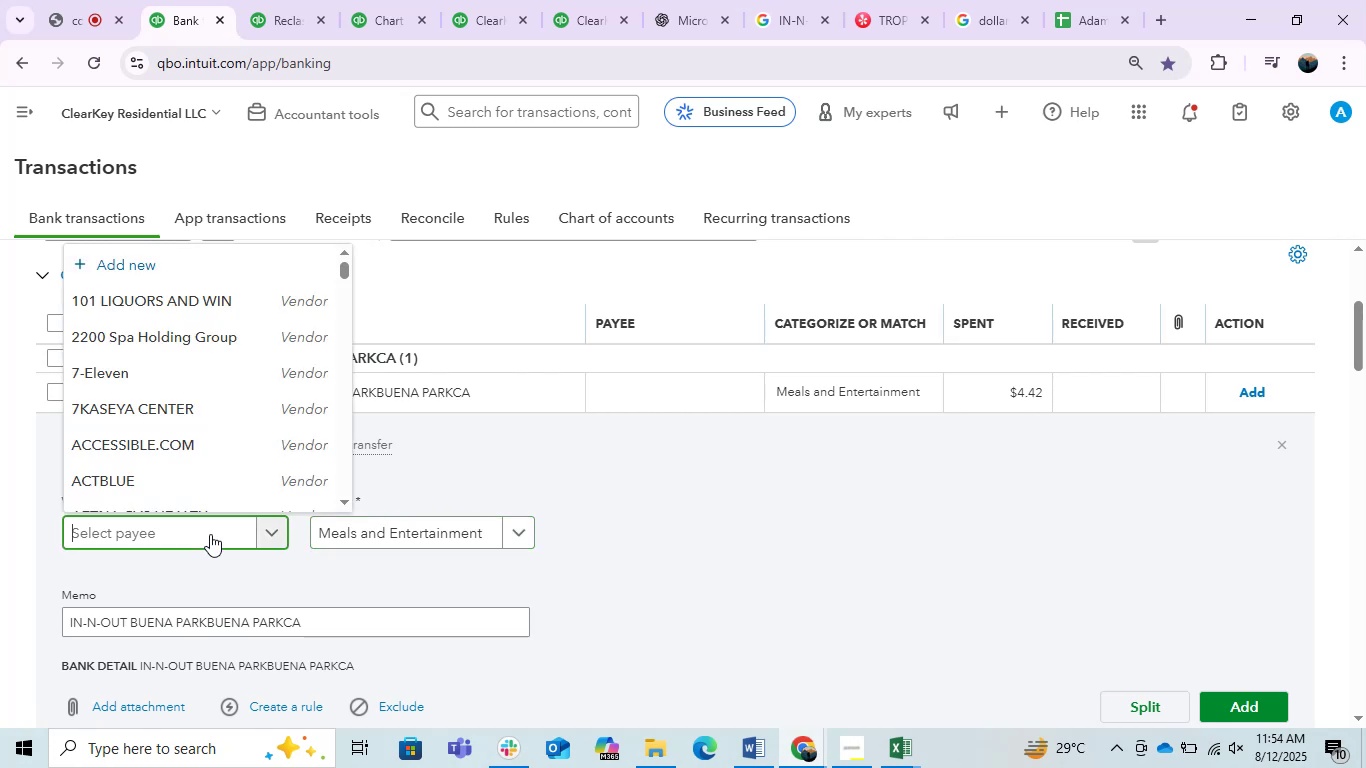 
key(Control+C)
 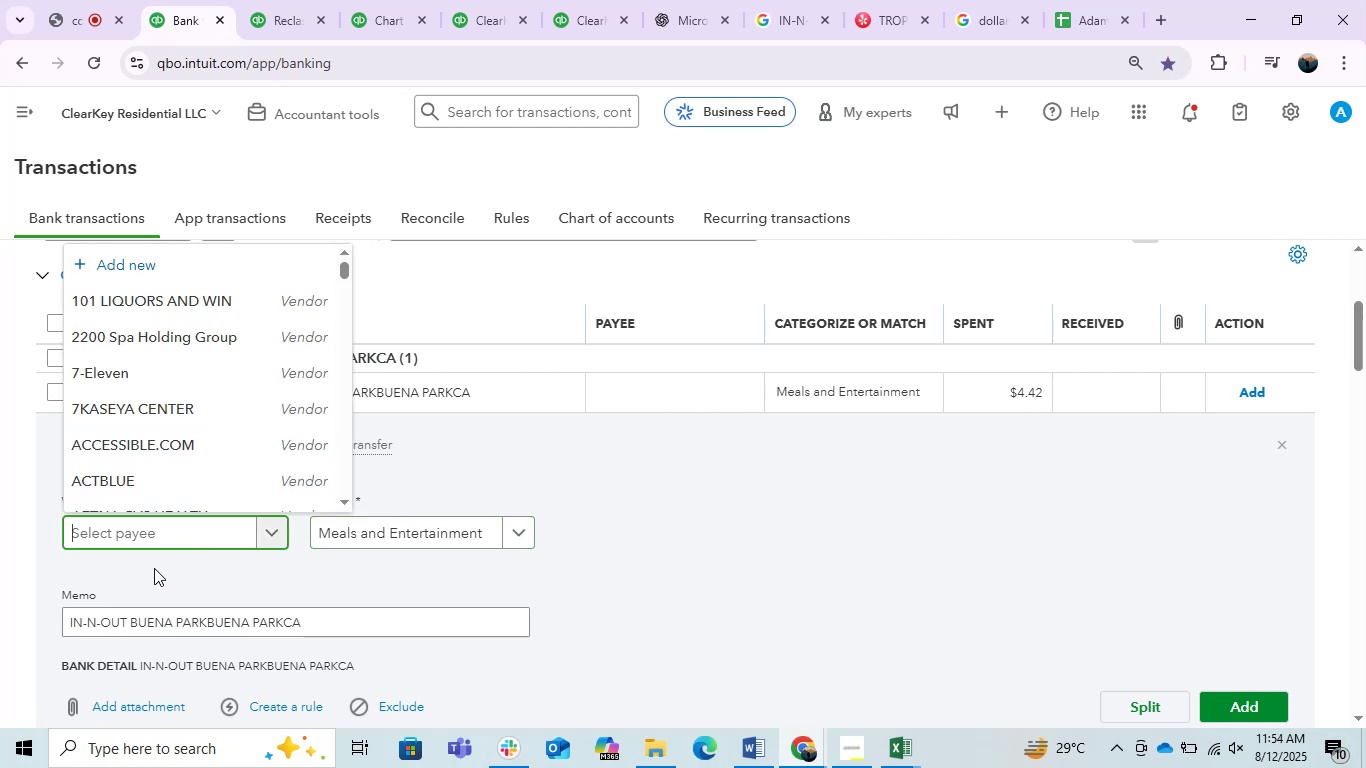 
key(Control+V)
 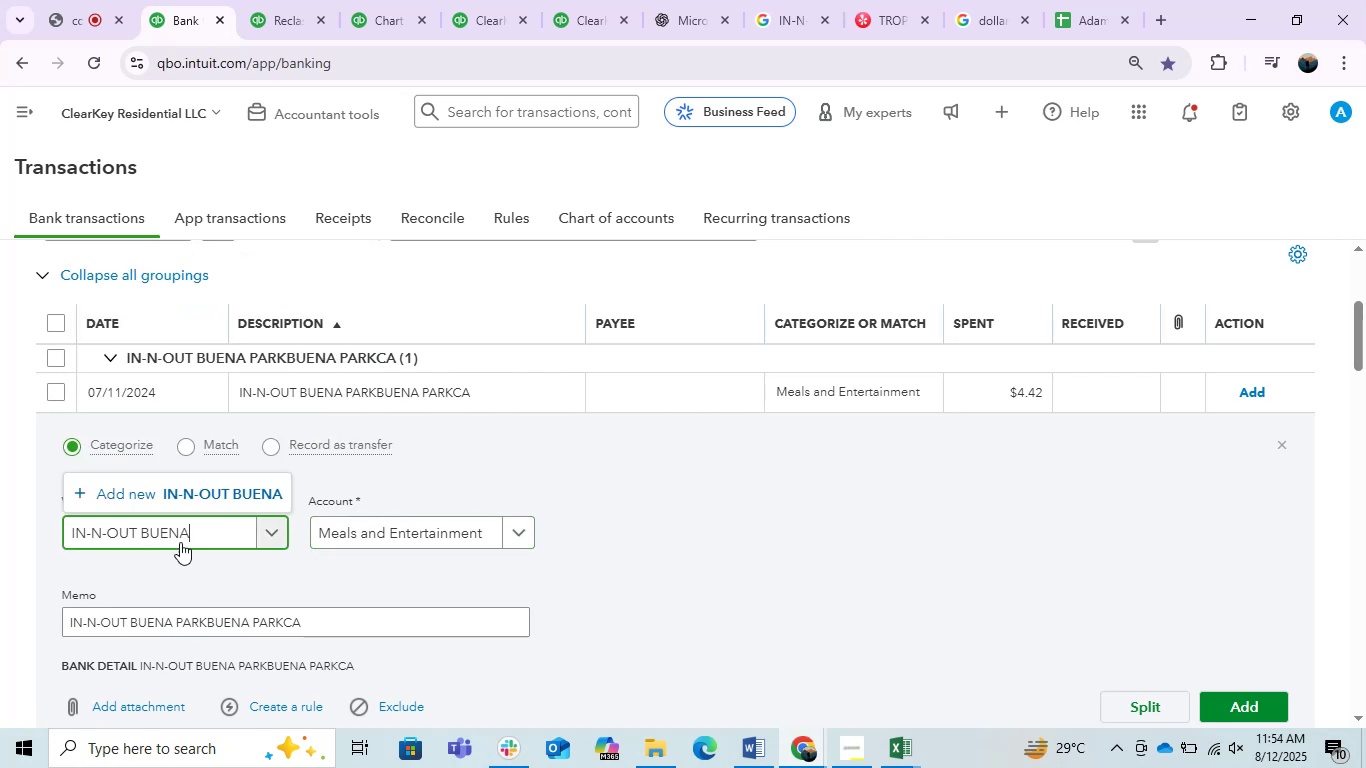 
left_click([184, 505])
 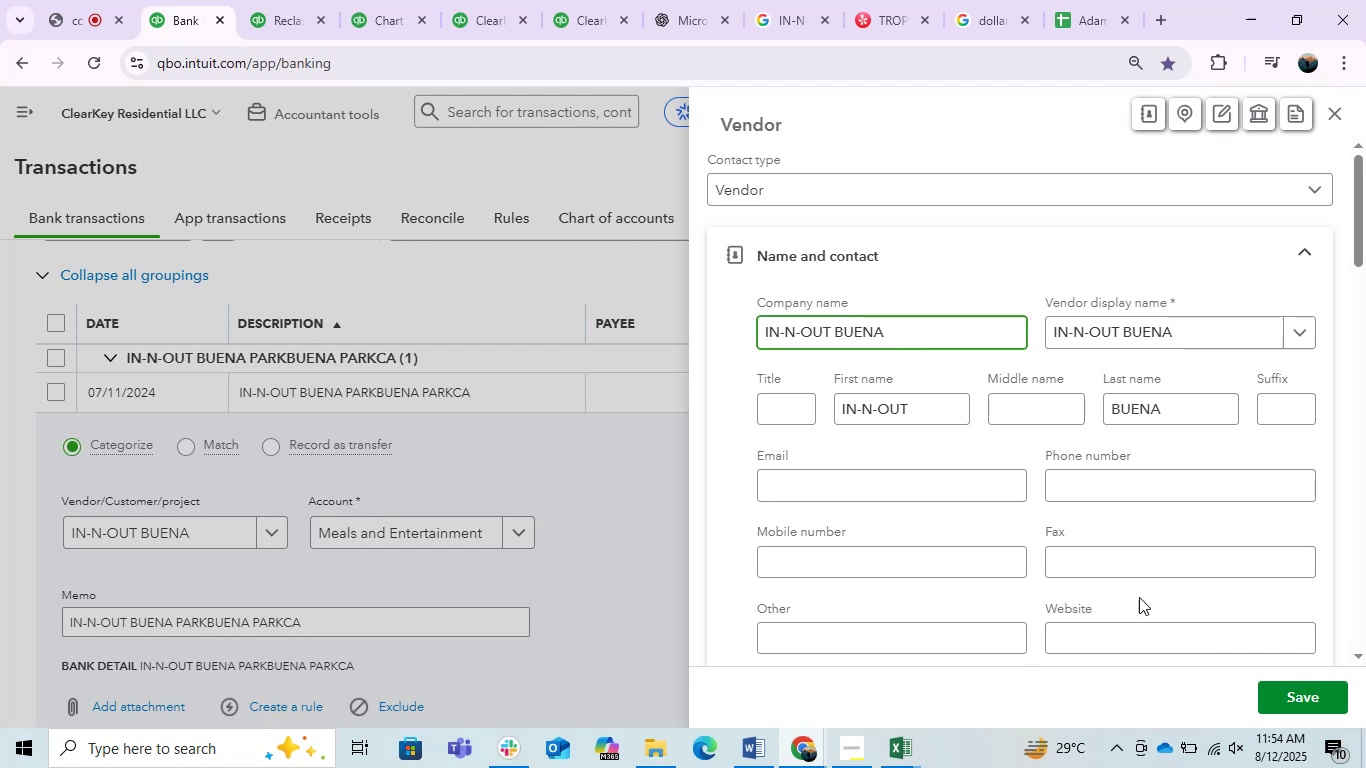 
left_click([1290, 698])
 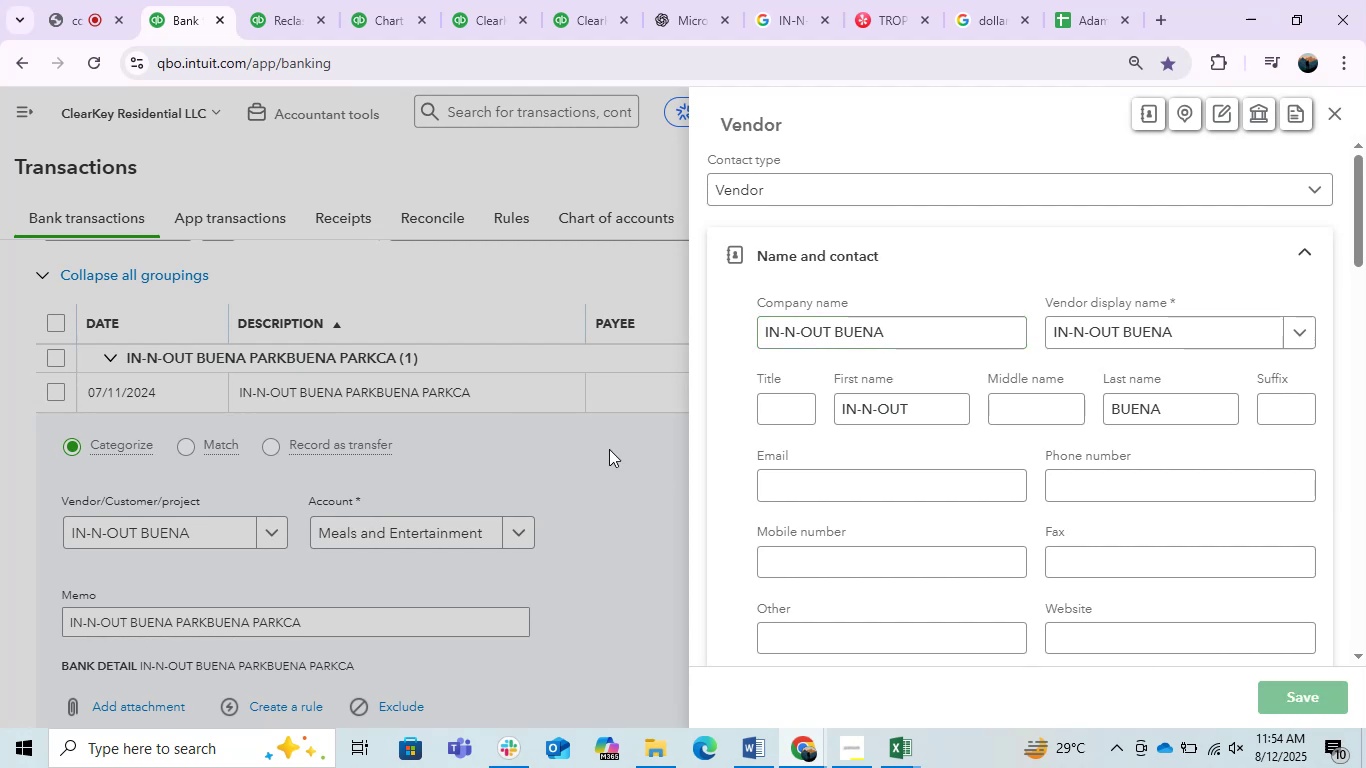 
mouse_move([557, 419])
 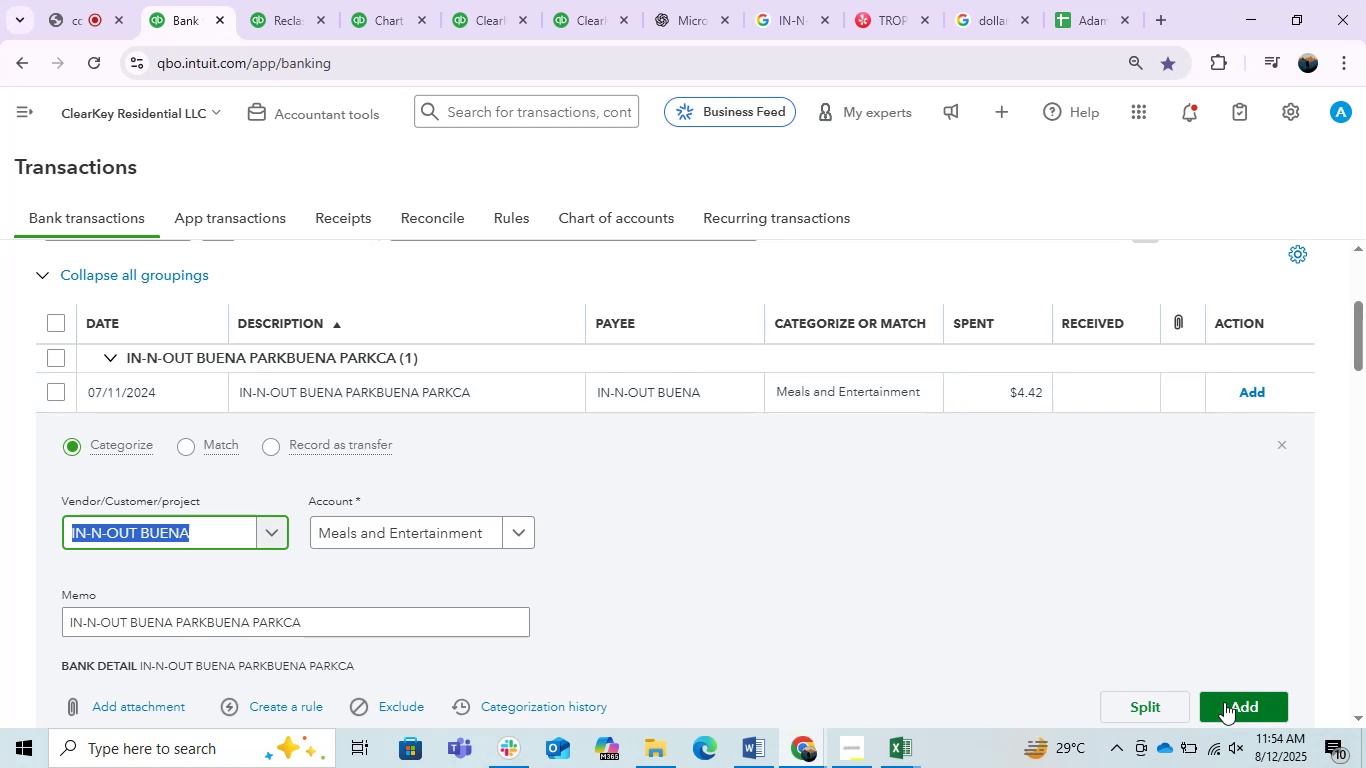 
left_click([1224, 702])
 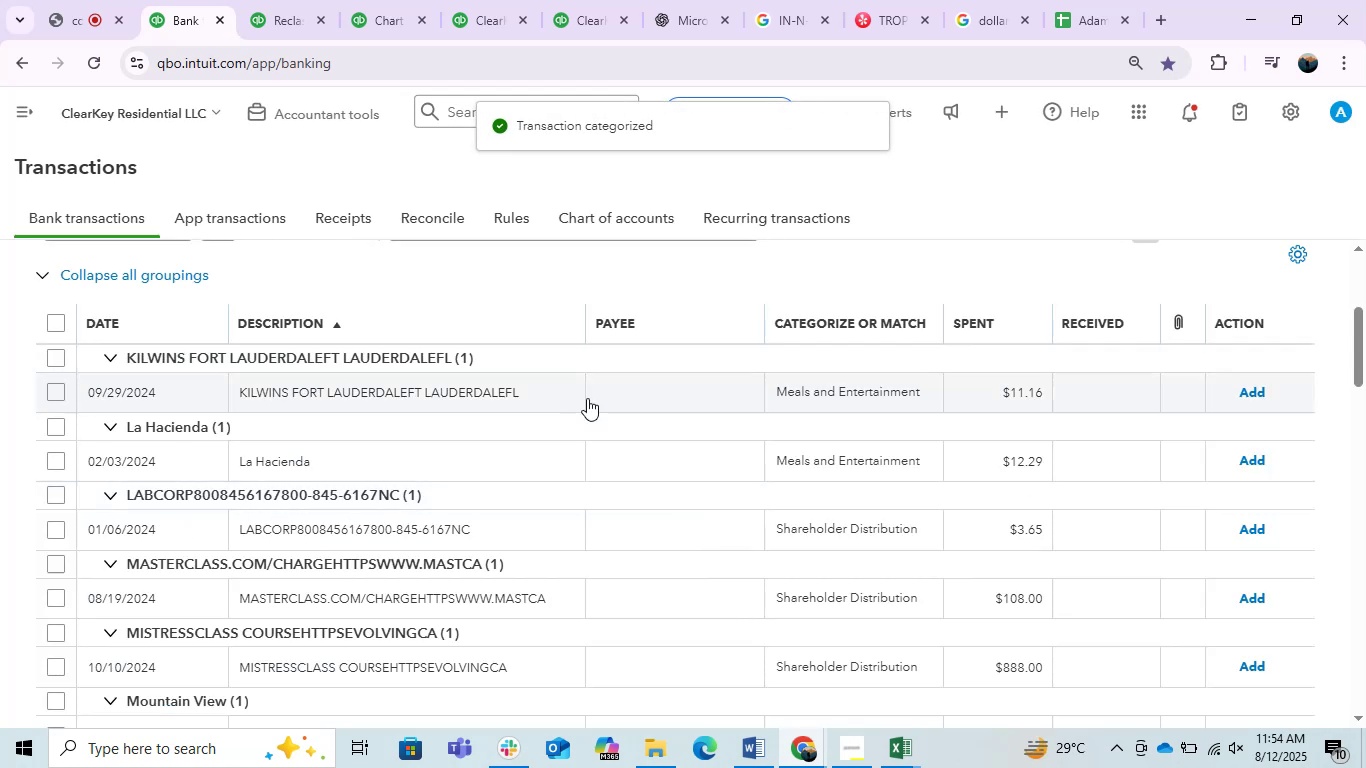 
left_click([523, 393])
 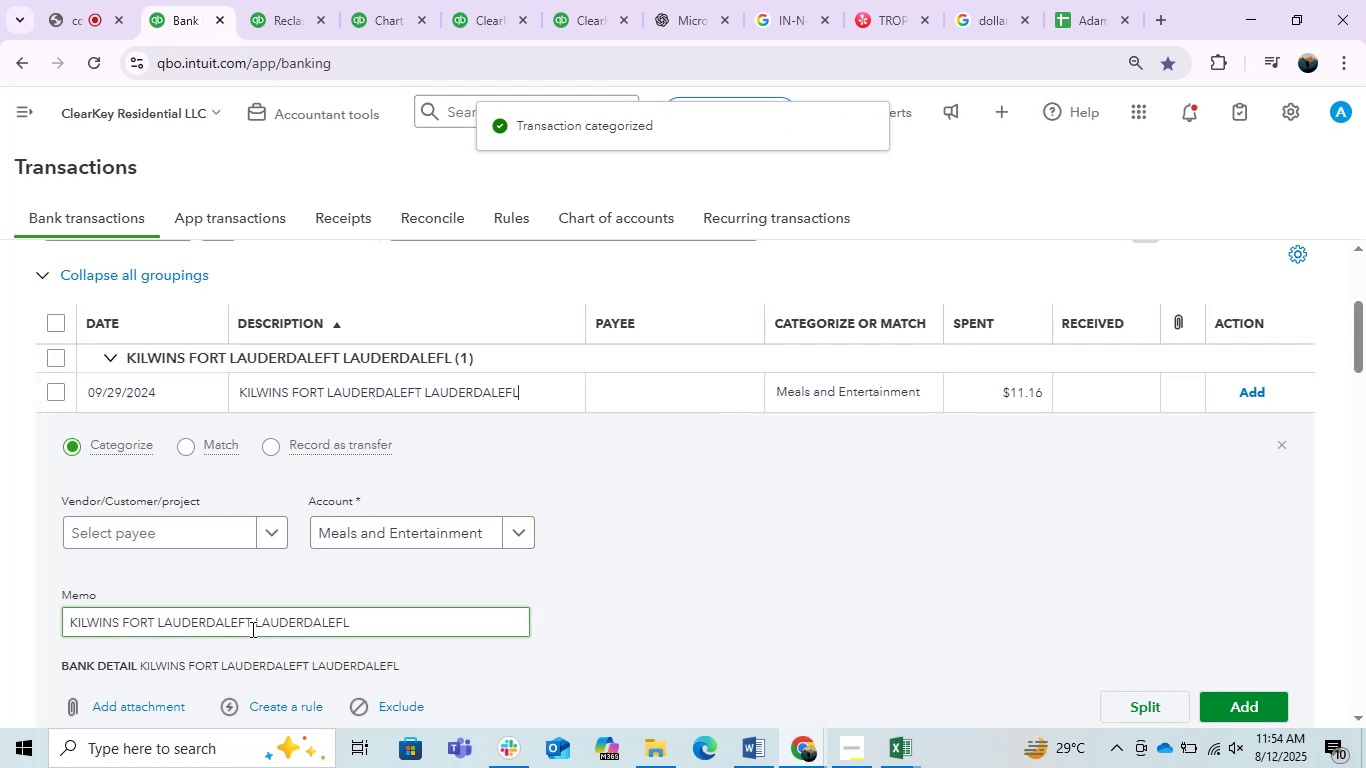 
double_click([249, 629])
 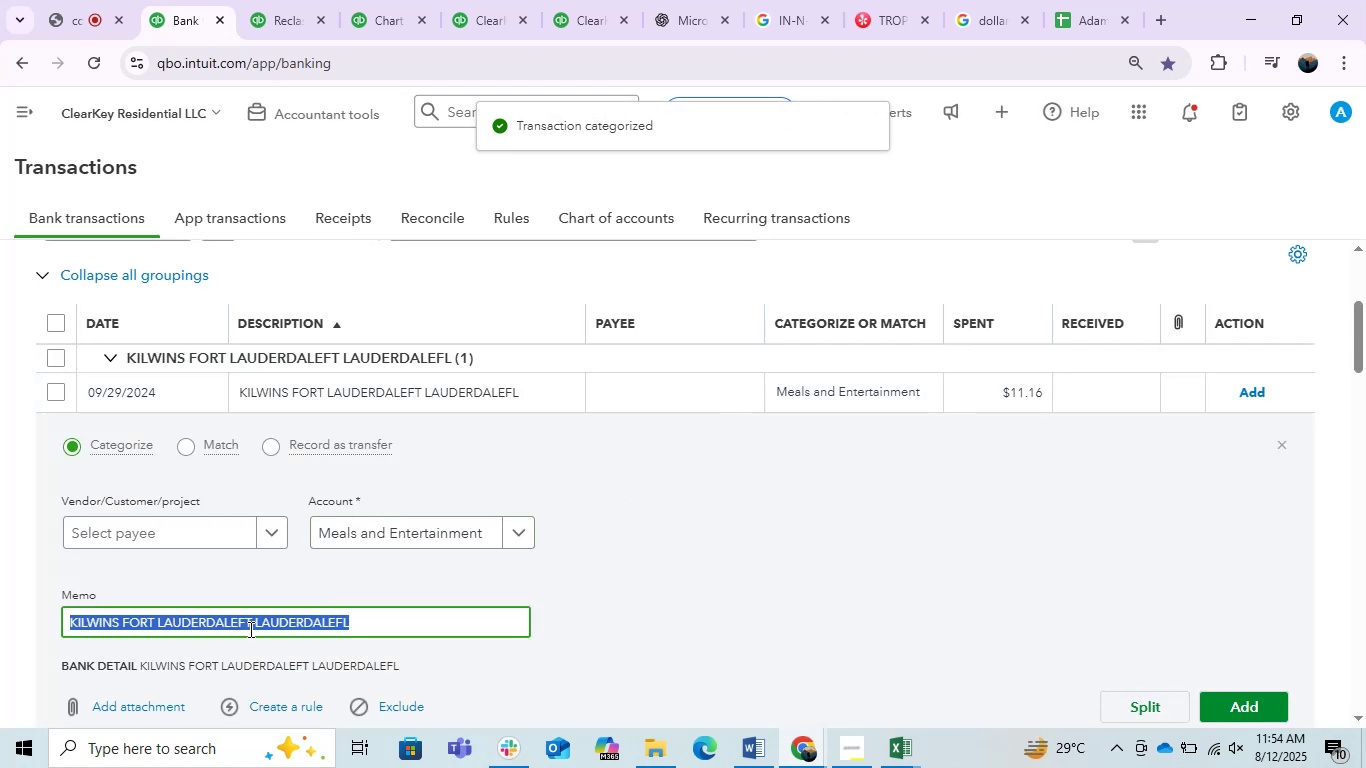 
triple_click([249, 629])
 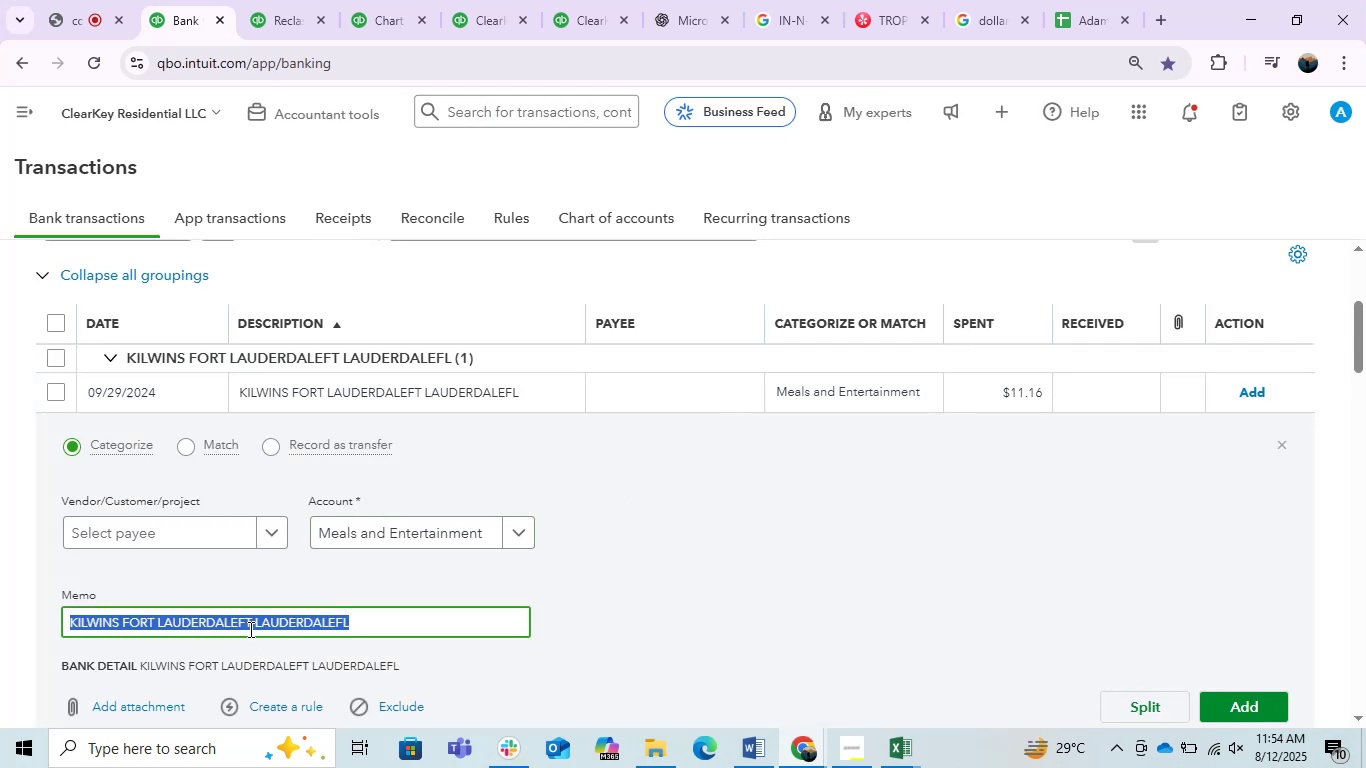 
key(Control+C)
 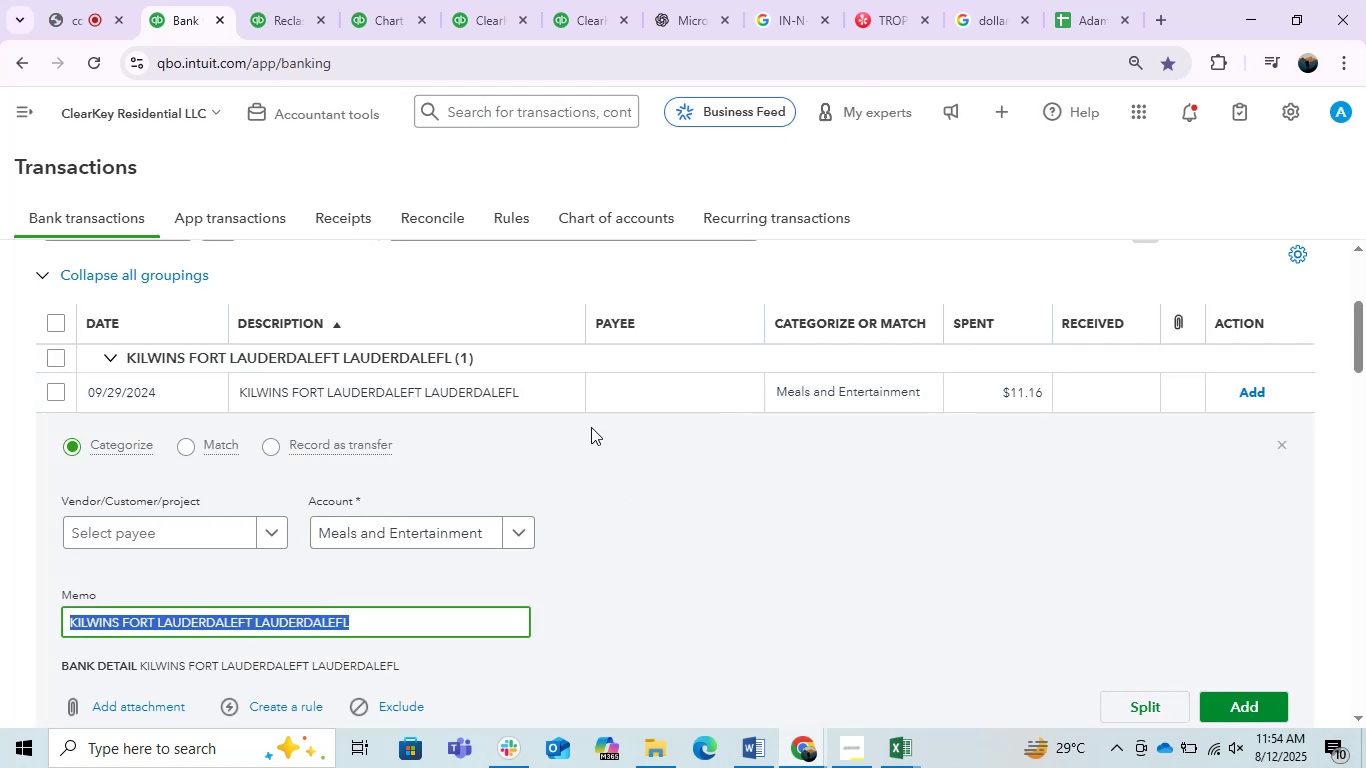 
key(Control+C)
 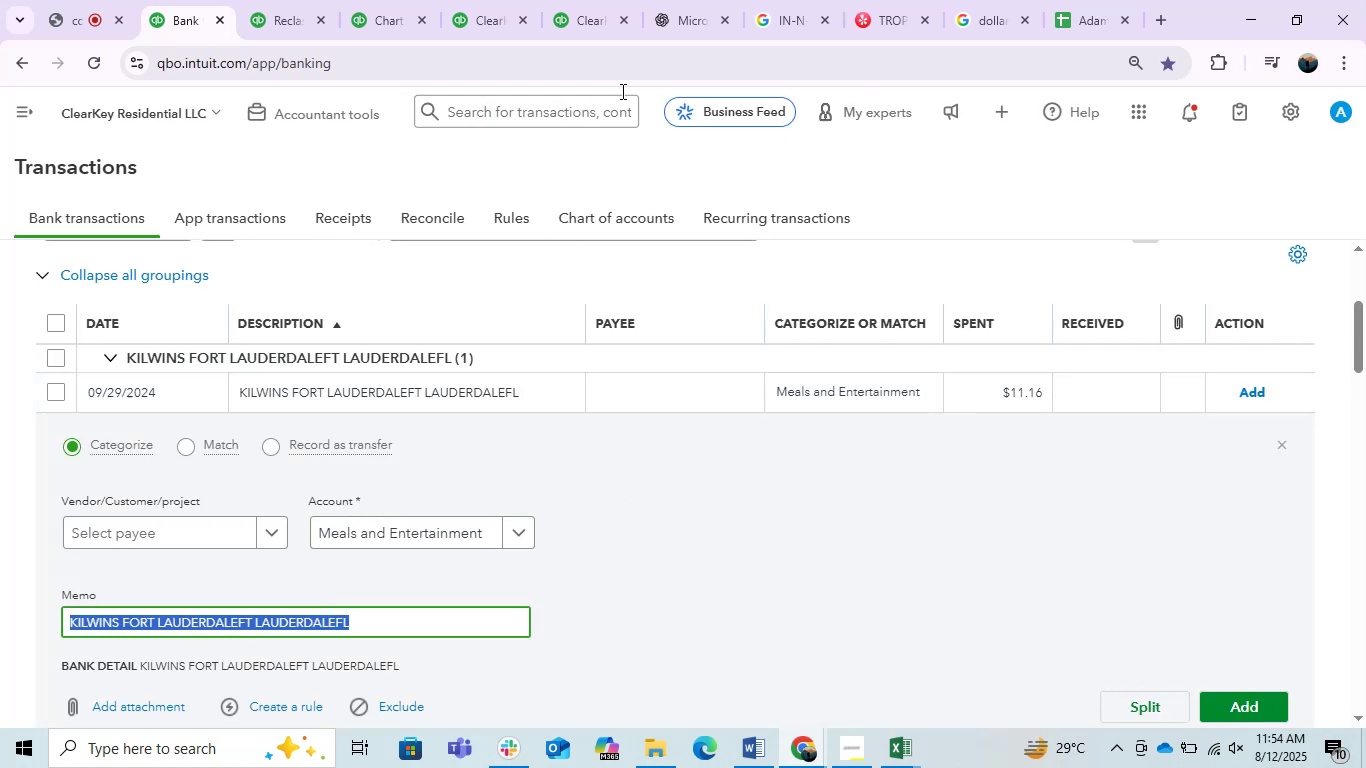 
key(Control+C)
 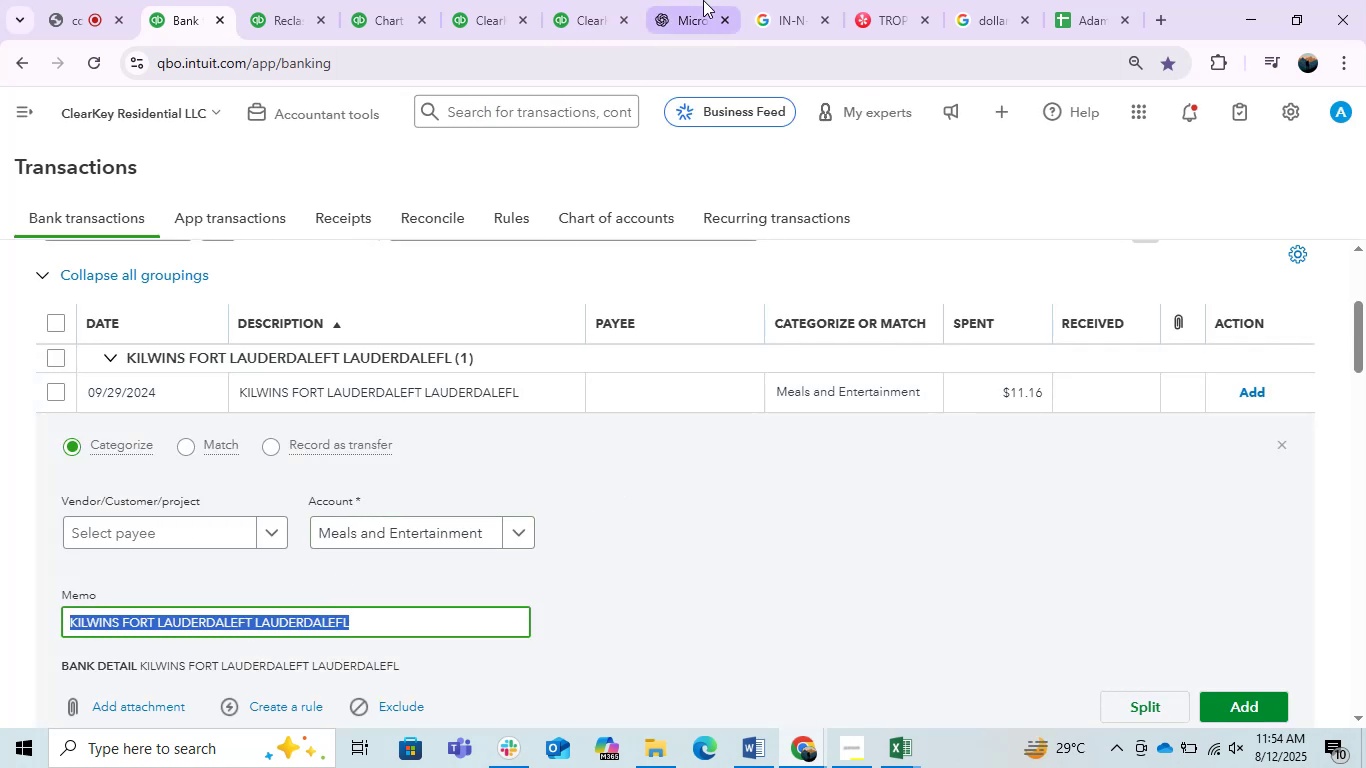 
left_click([703, 0])
 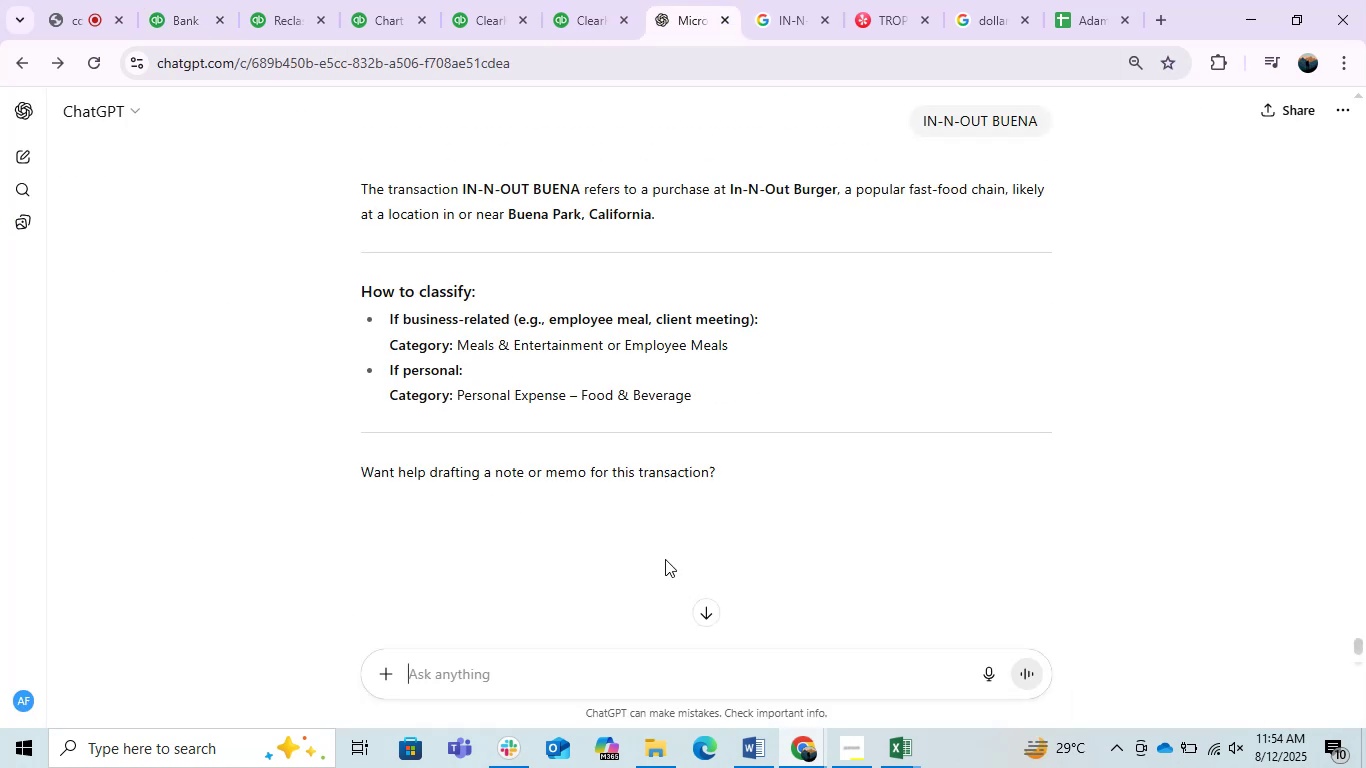 
key(Control+ControlLeft)
 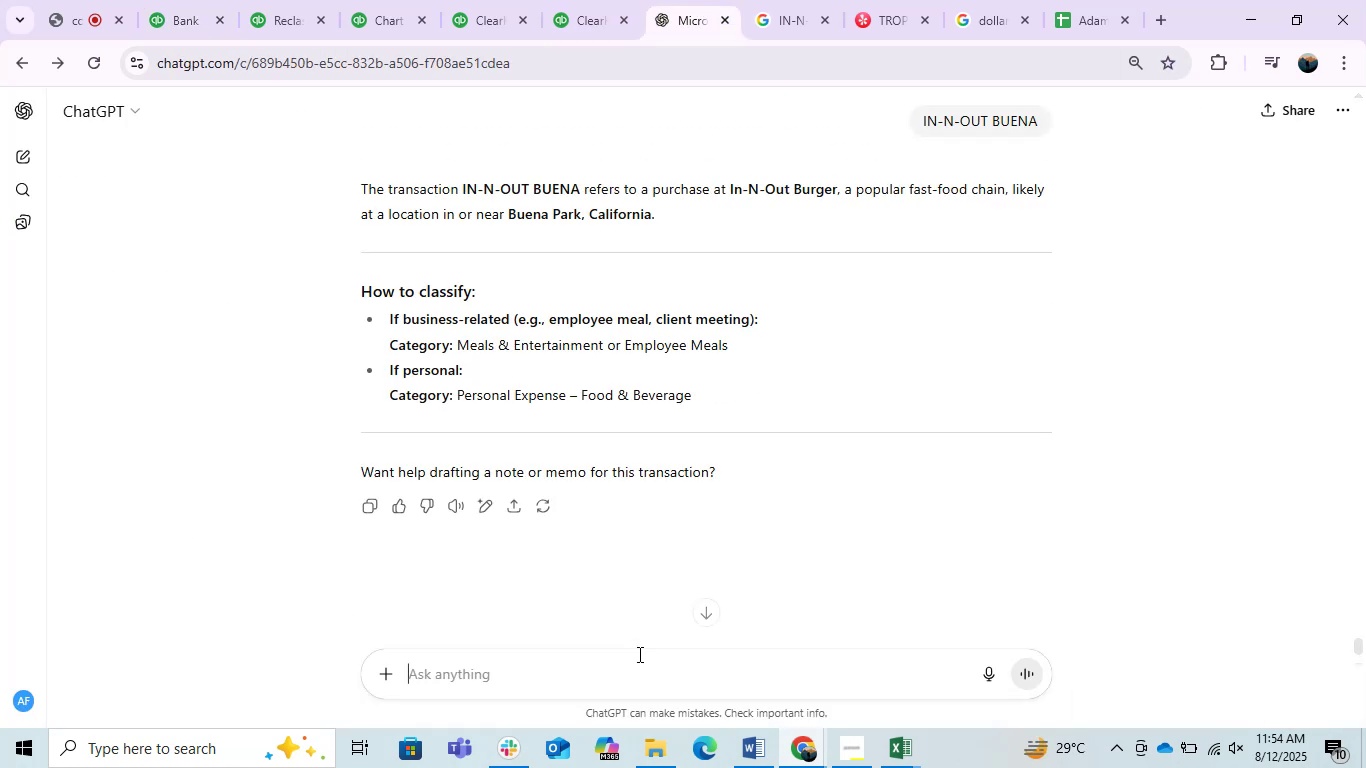 
key(Control+V)
 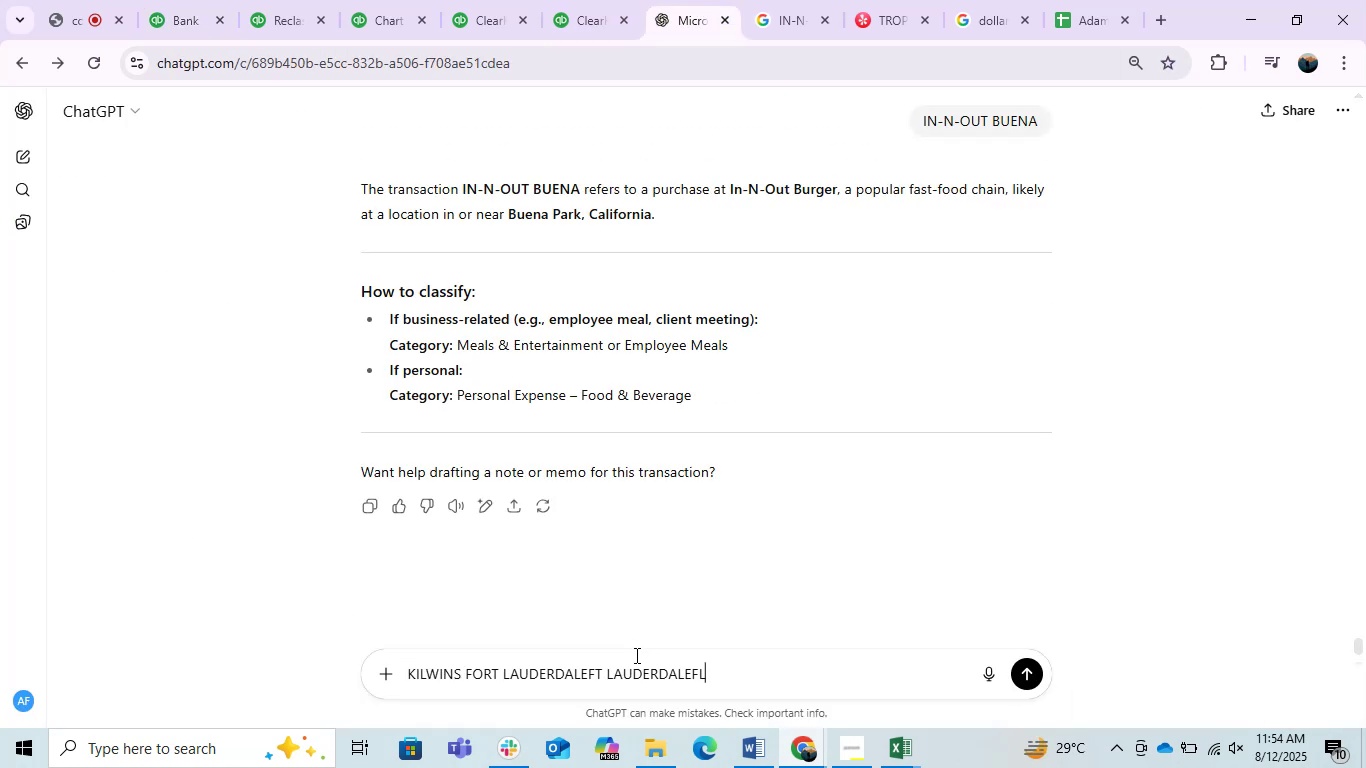 
key(Enter)
 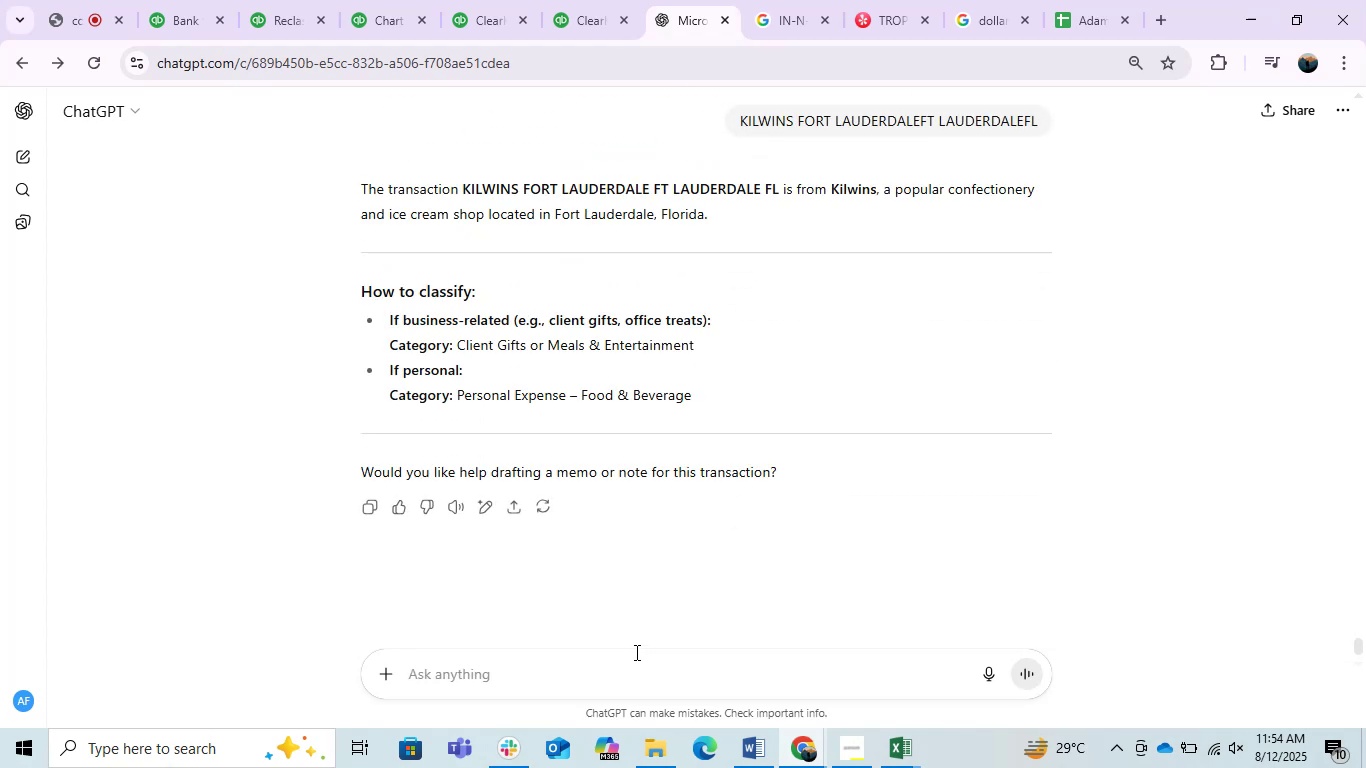 
wait(12.15)
 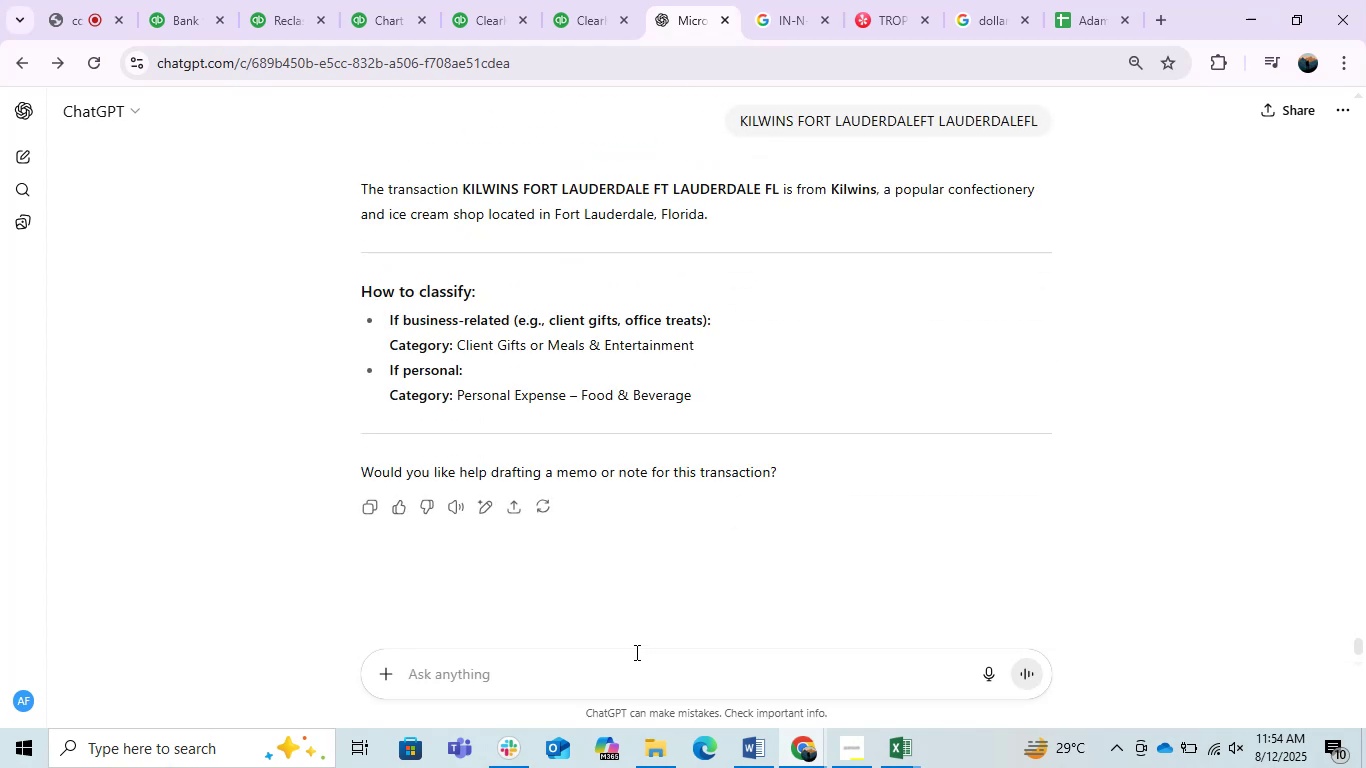 
left_click_drag(start_coordinate=[559, 192], to_coordinate=[465, 191])
 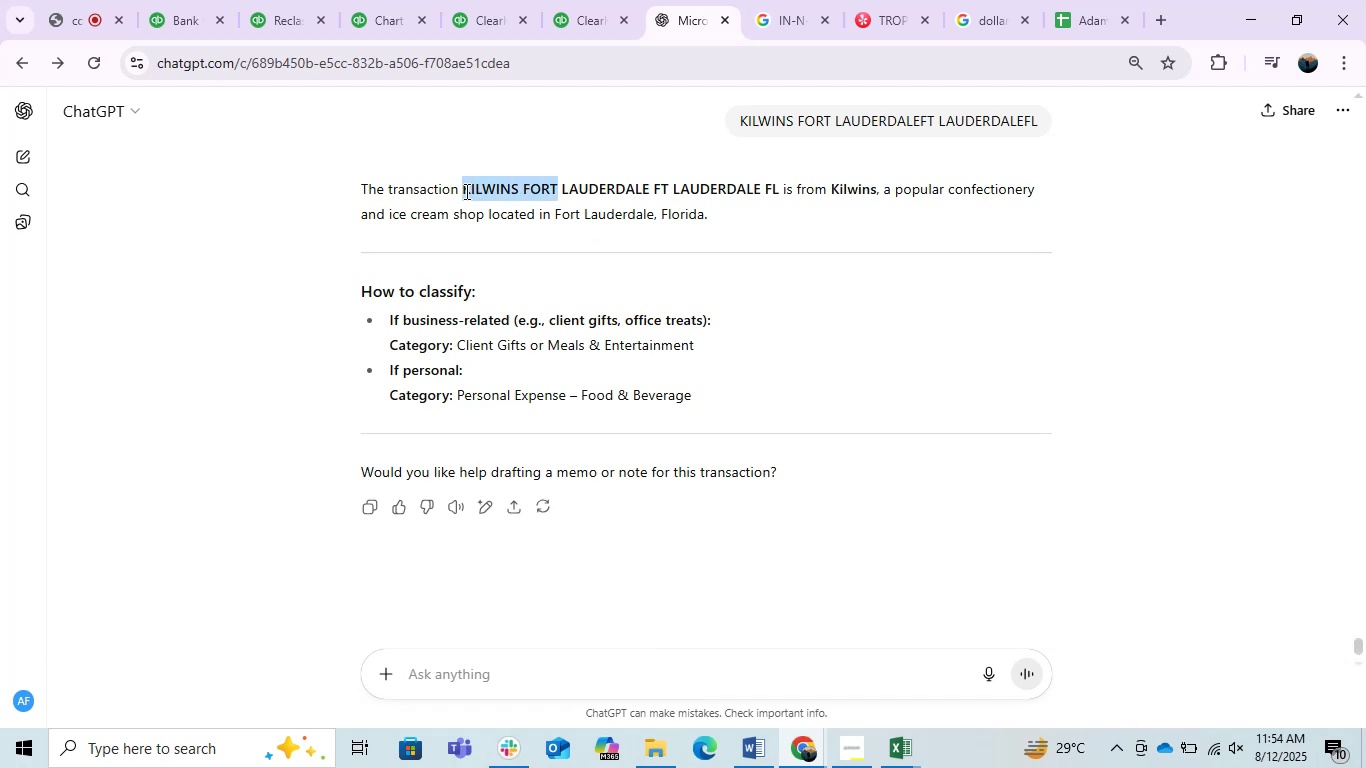 
key(Control+C)
 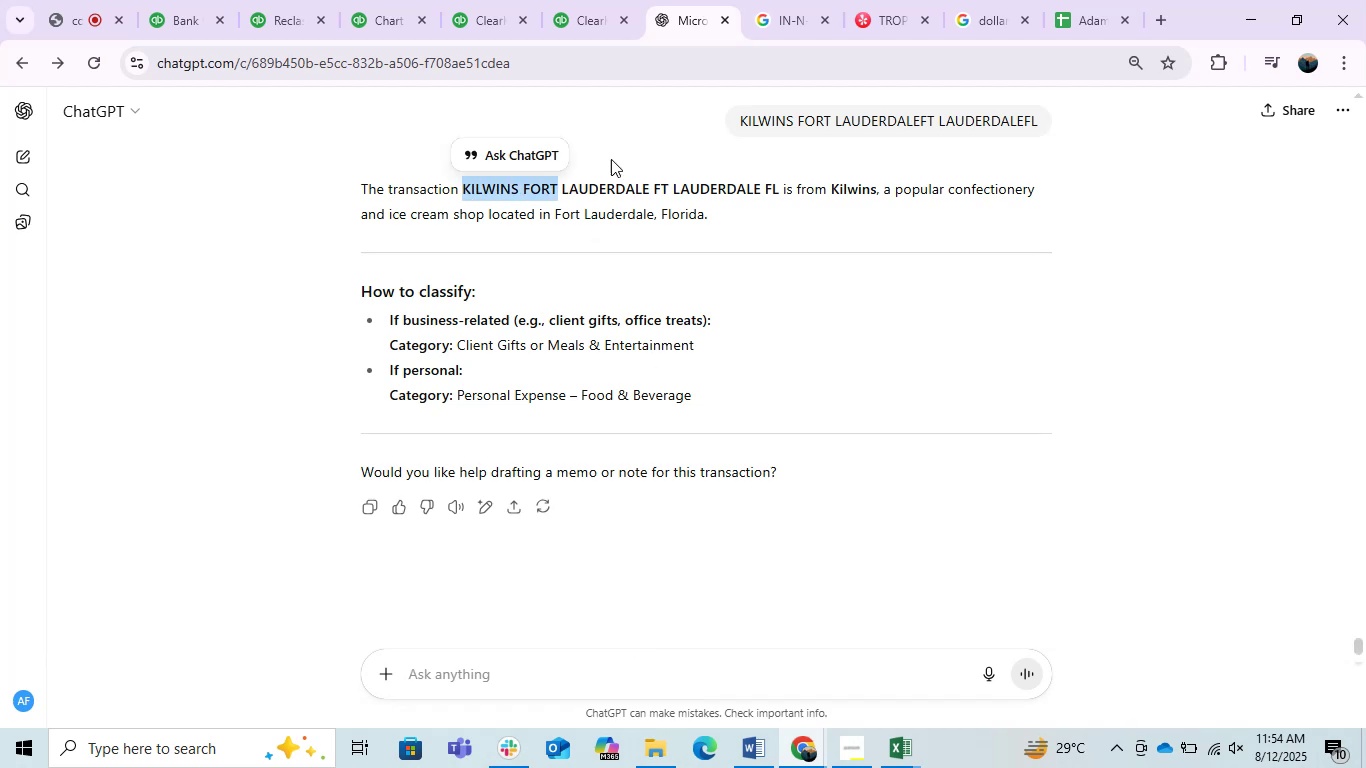 
key(Control+C)
 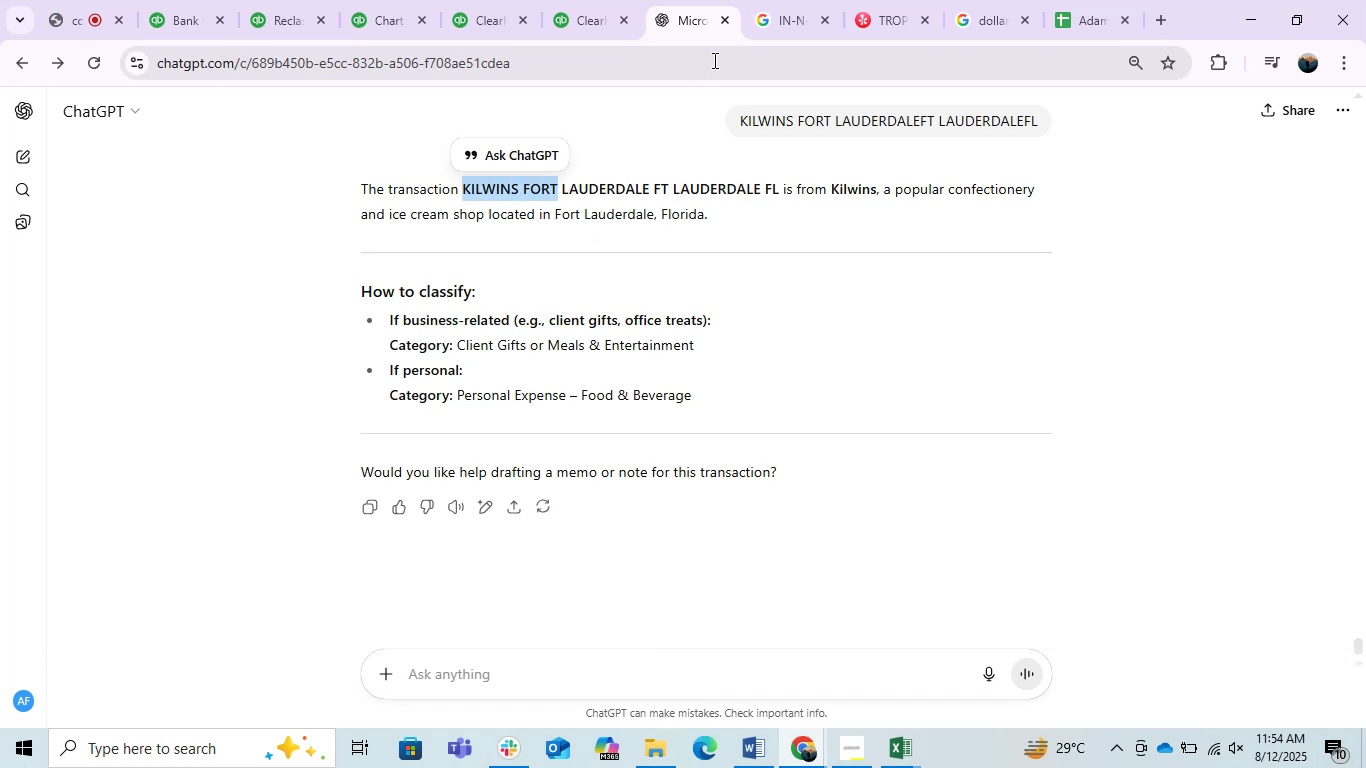 
key(Control+C)
 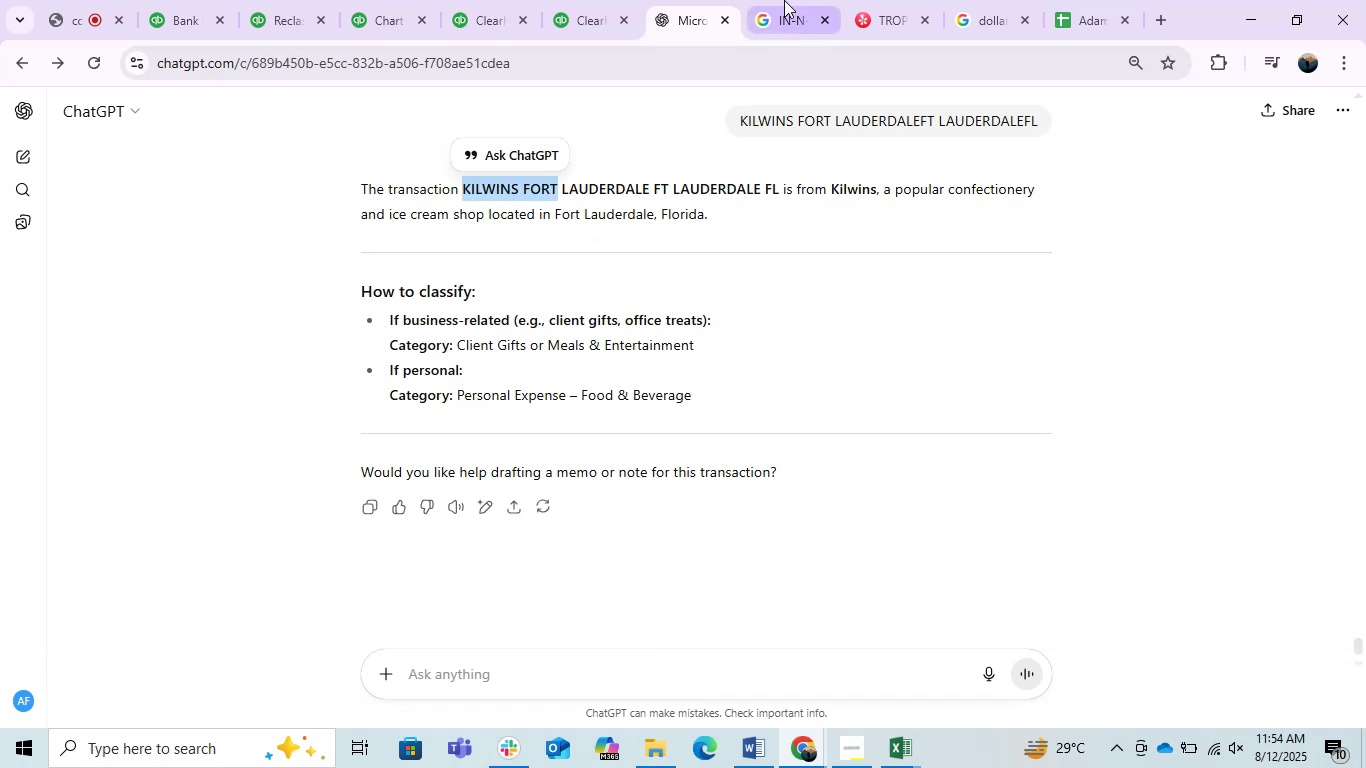 
left_click([784, 0])
 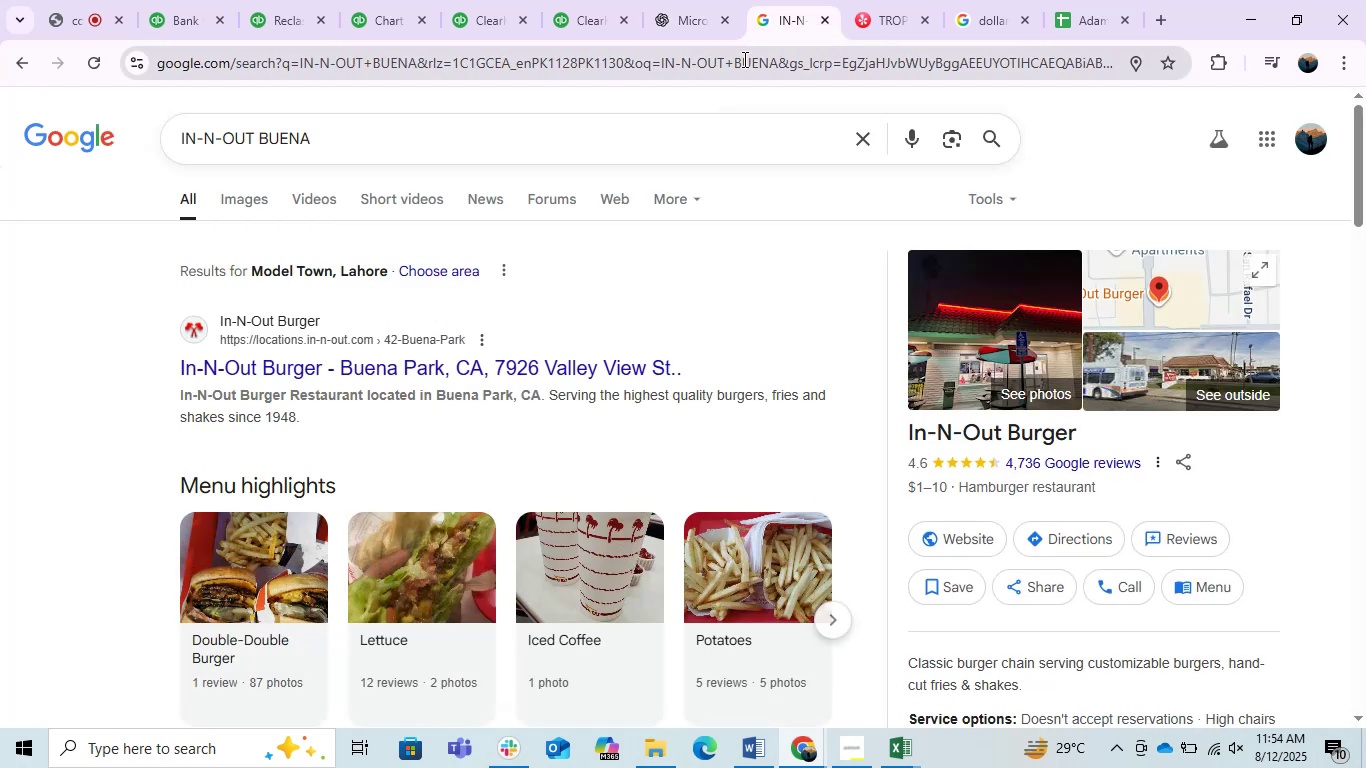 
key(Control+ControlLeft)
 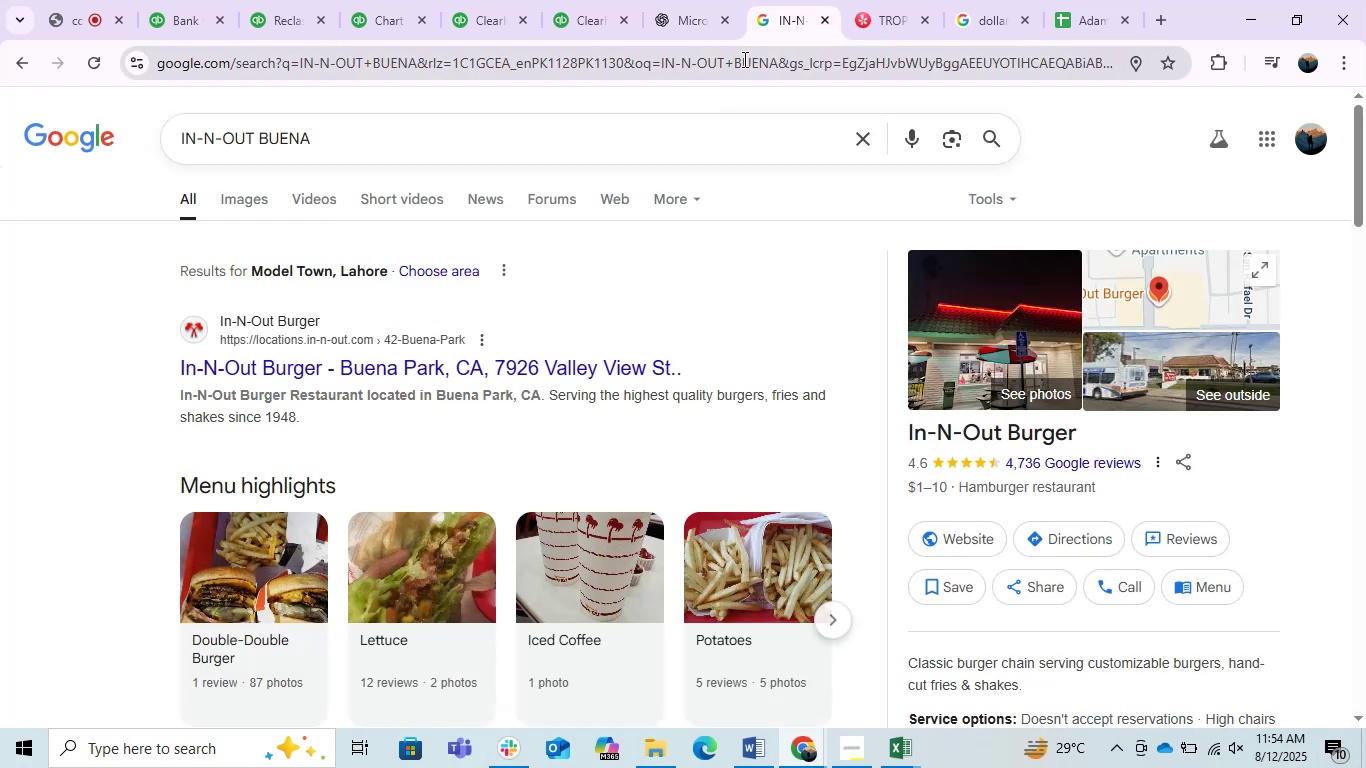 
key(Control+V)
 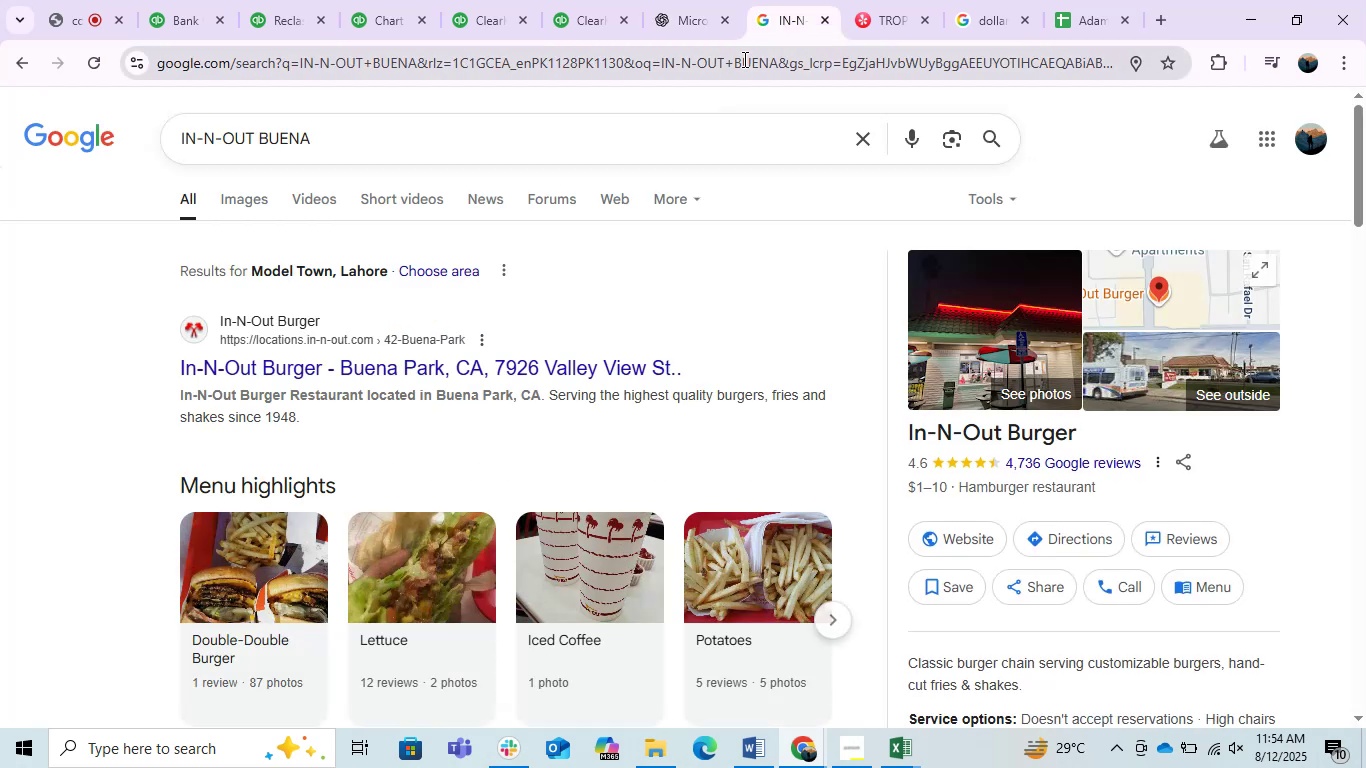 
left_click([743, 59])
 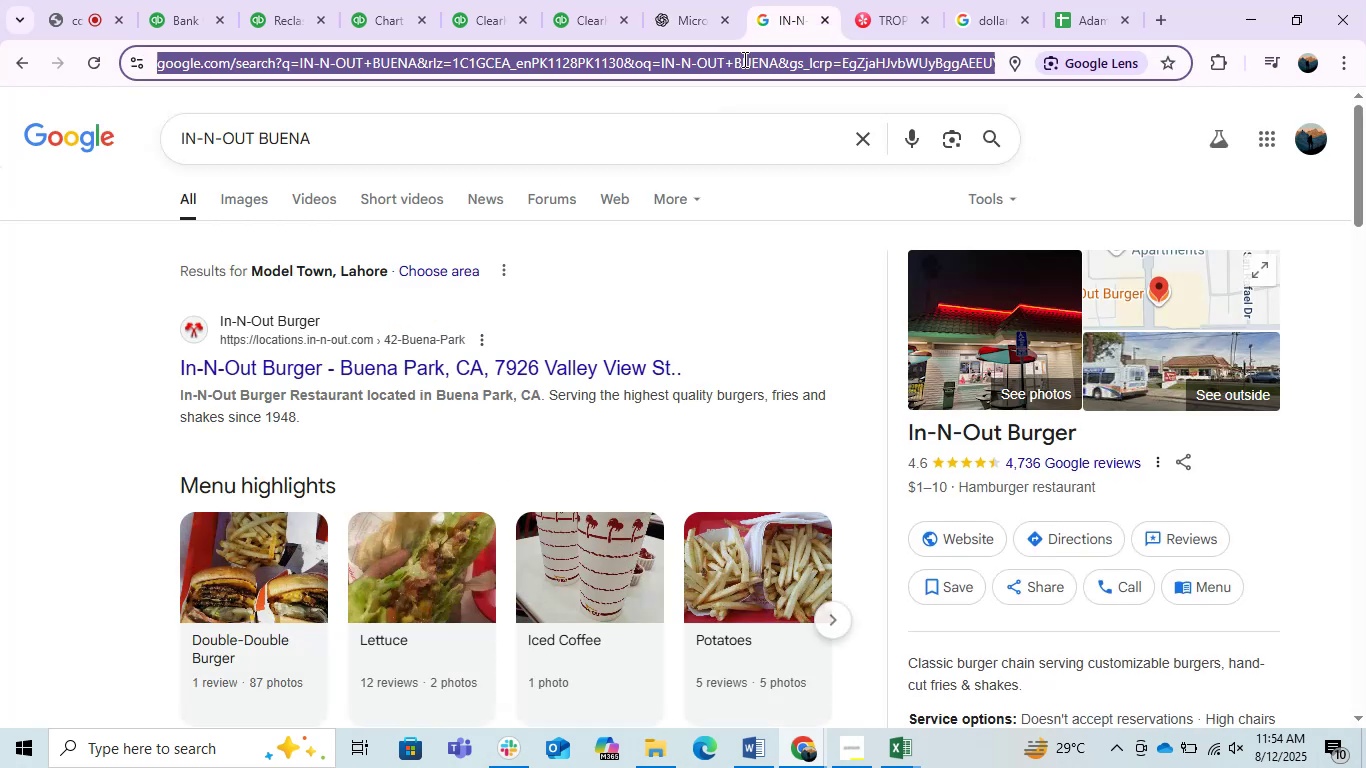 
key(Control+ControlLeft)
 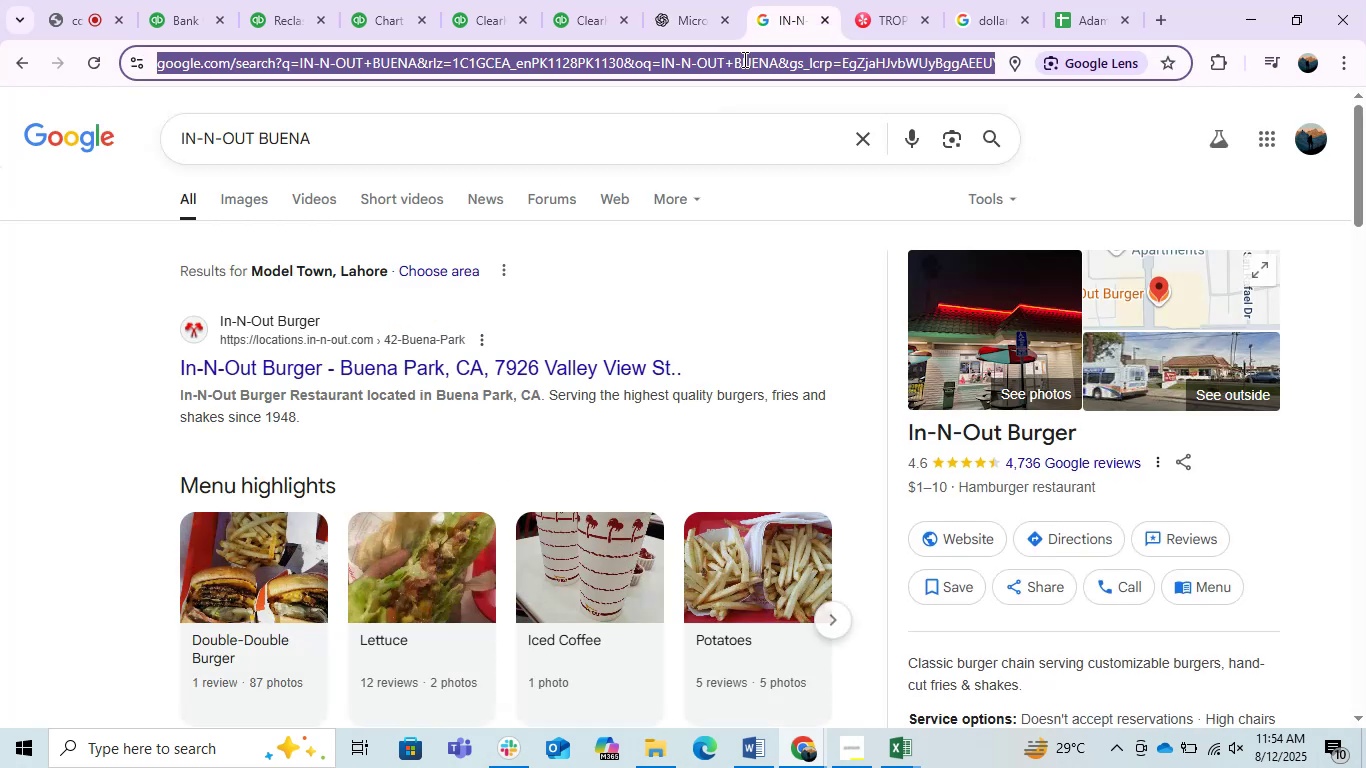 
key(Control+V)
 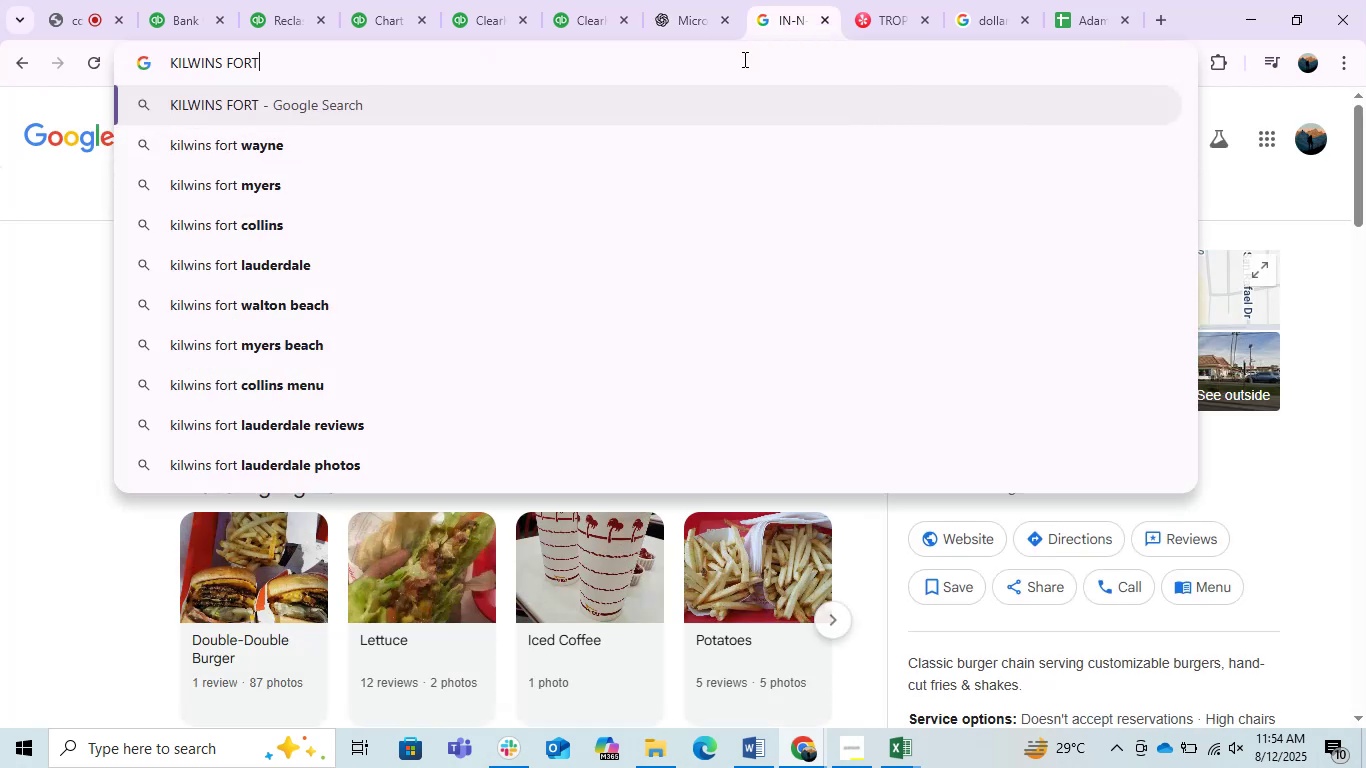 
key(Enter)
 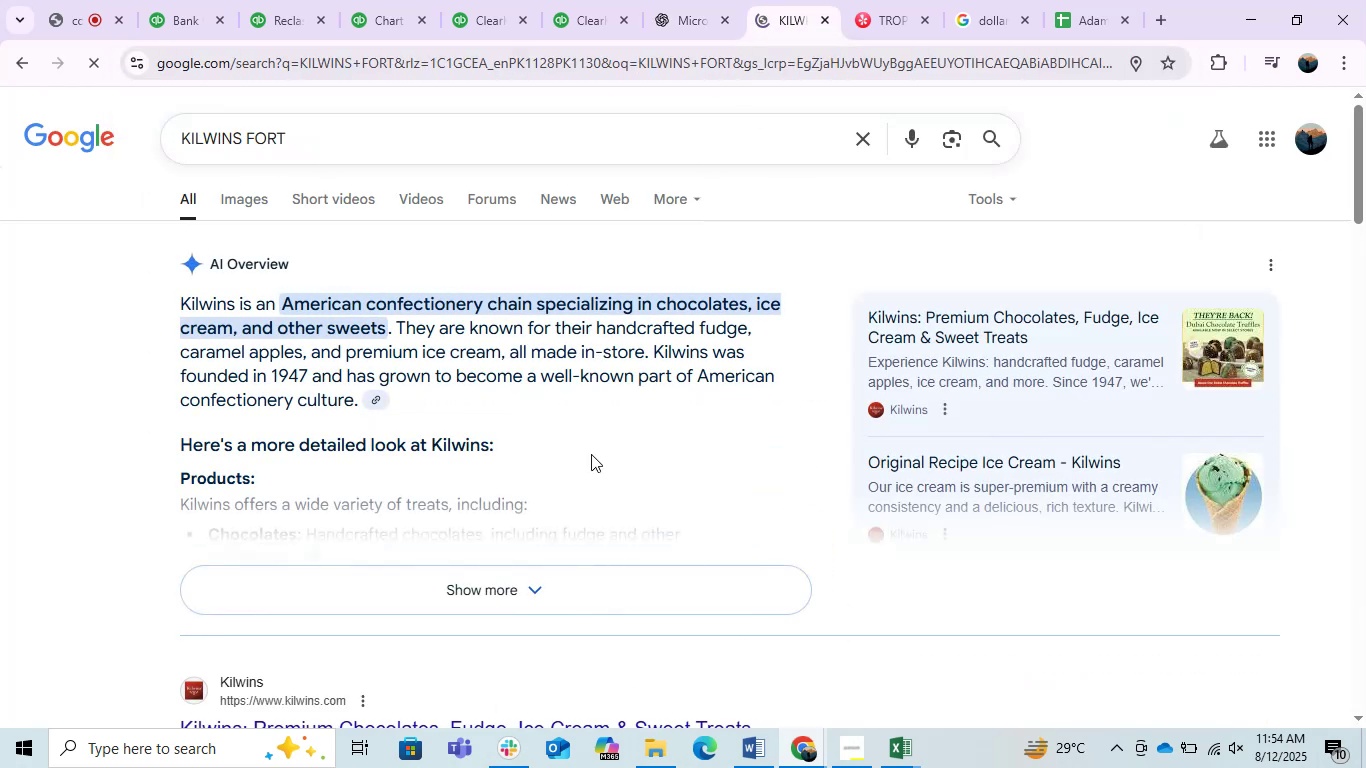 
scroll: coordinate [591, 454], scroll_direction: down, amount: 1.0
 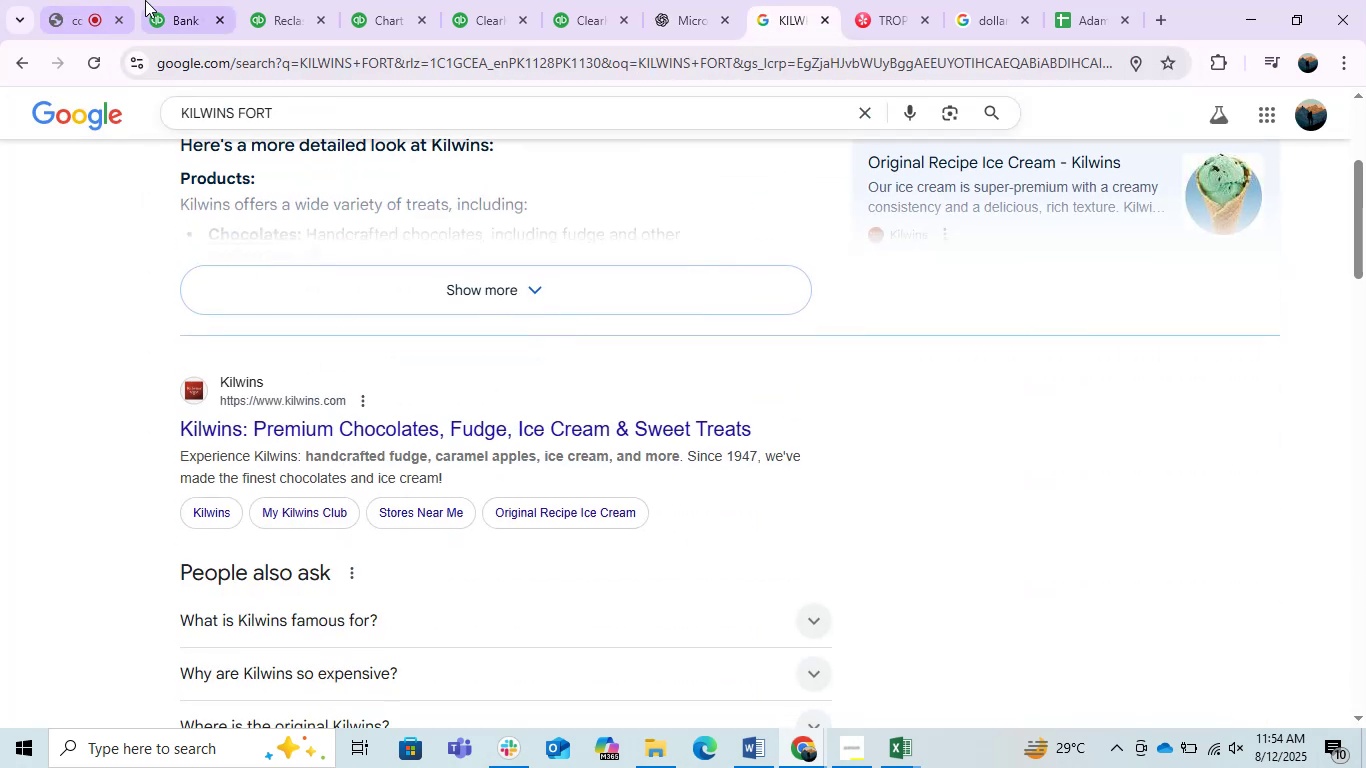 
left_click([163, 6])
 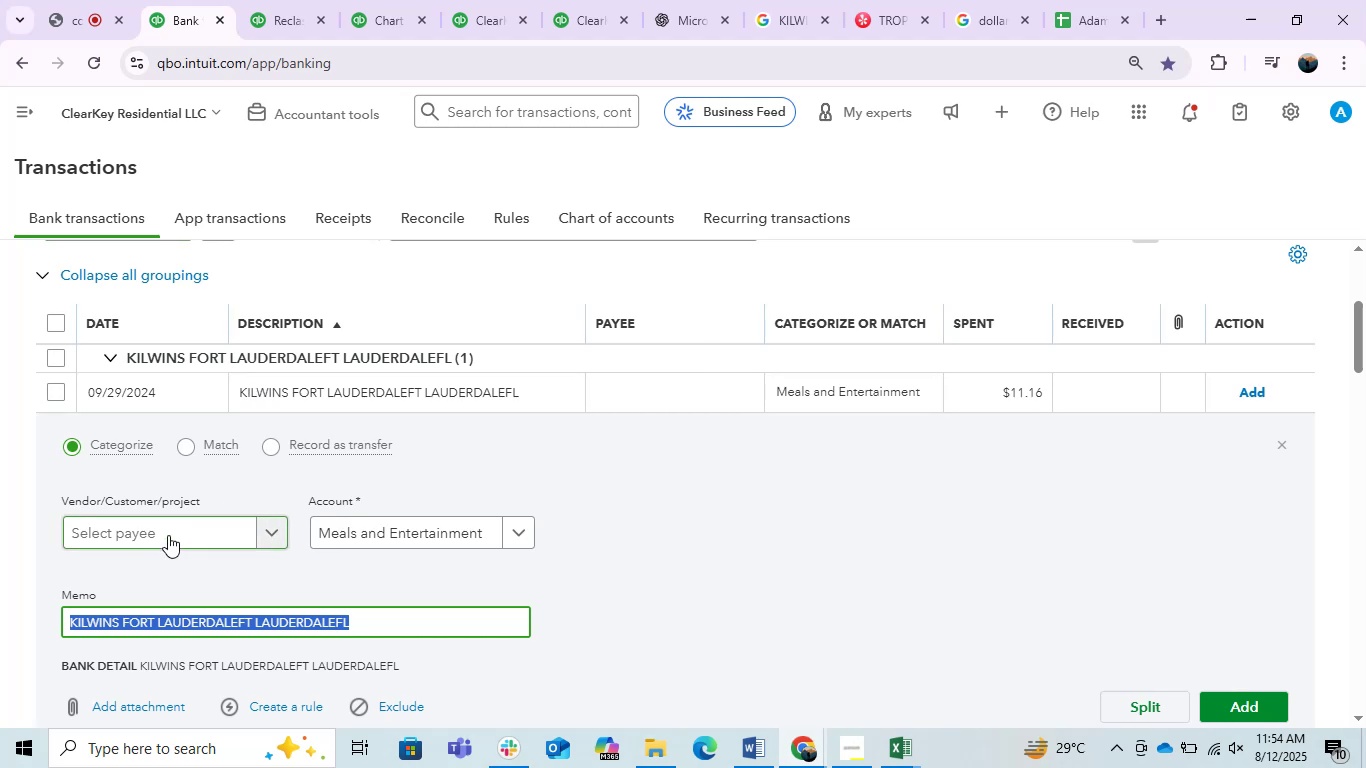 
left_click([165, 532])
 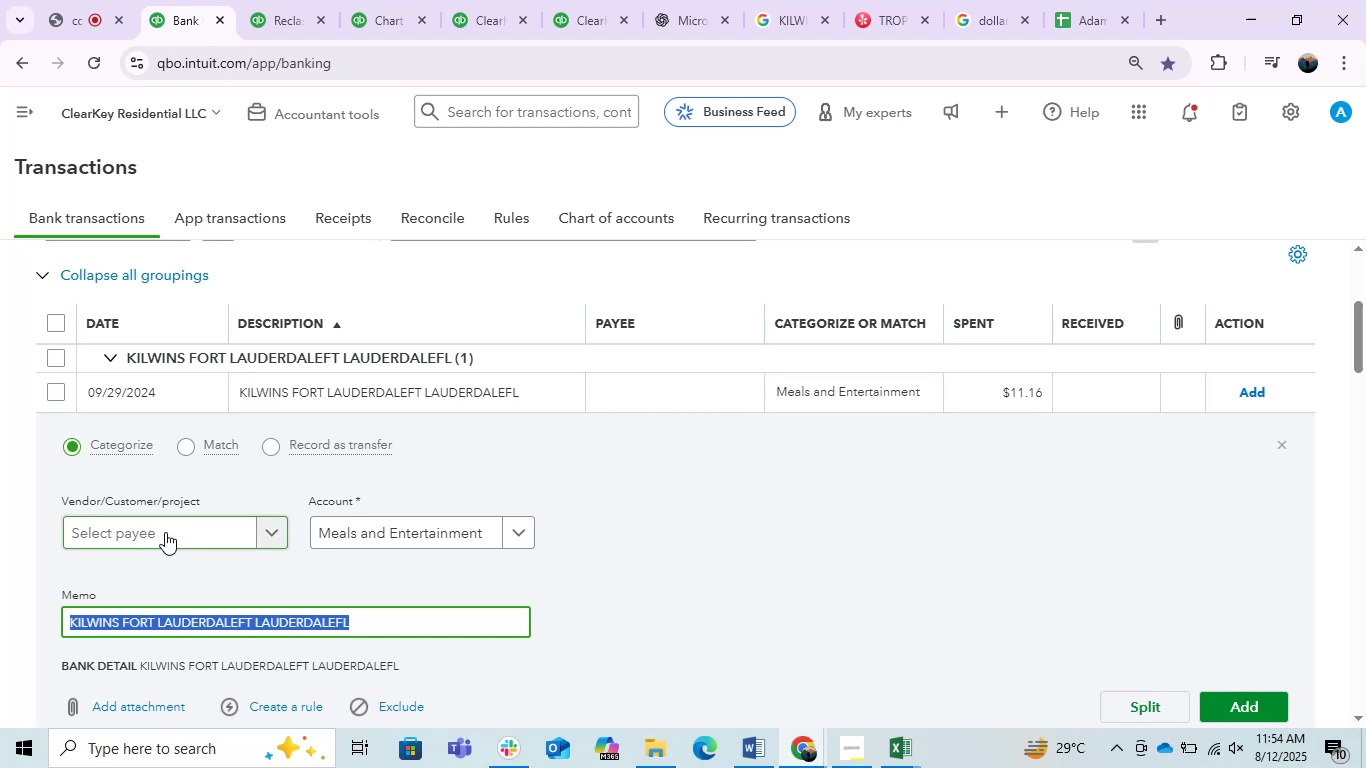 
key(Control+ControlLeft)
 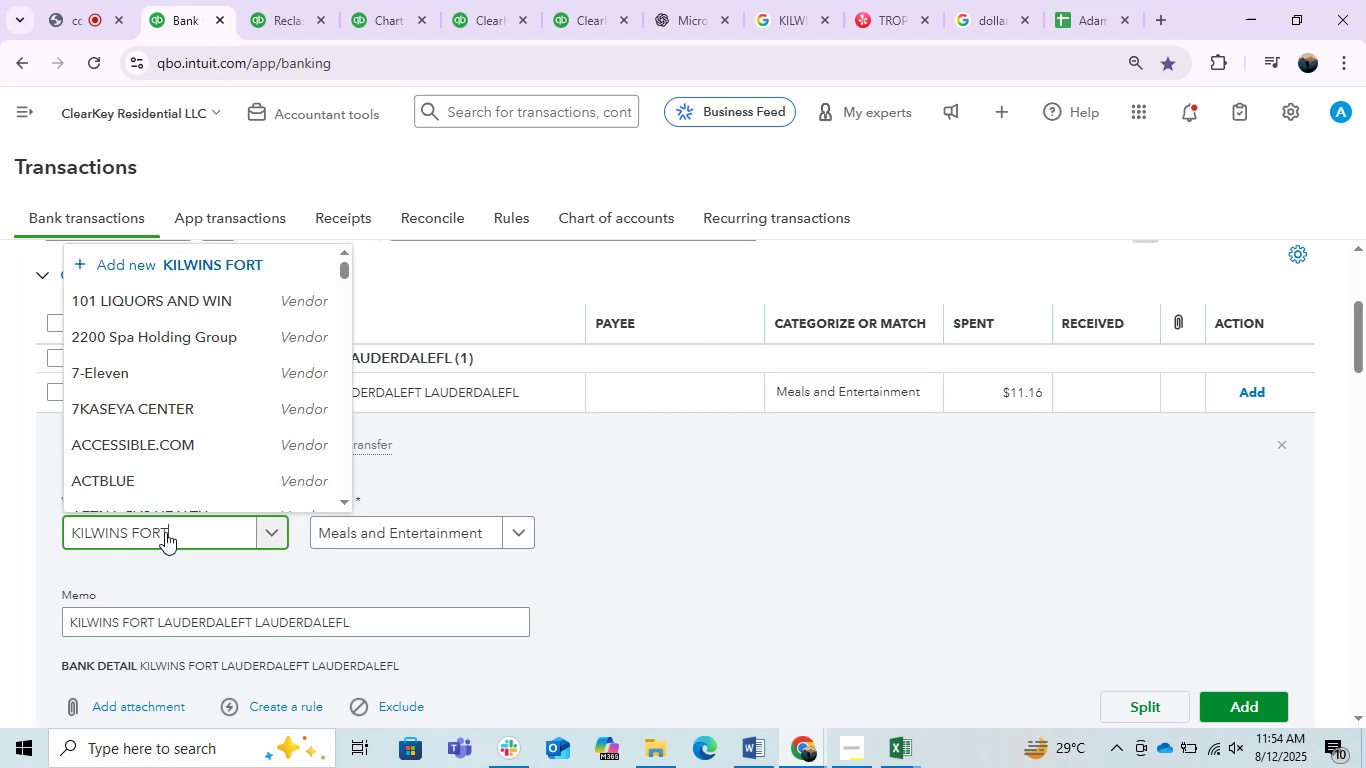 
key(Control+V)
 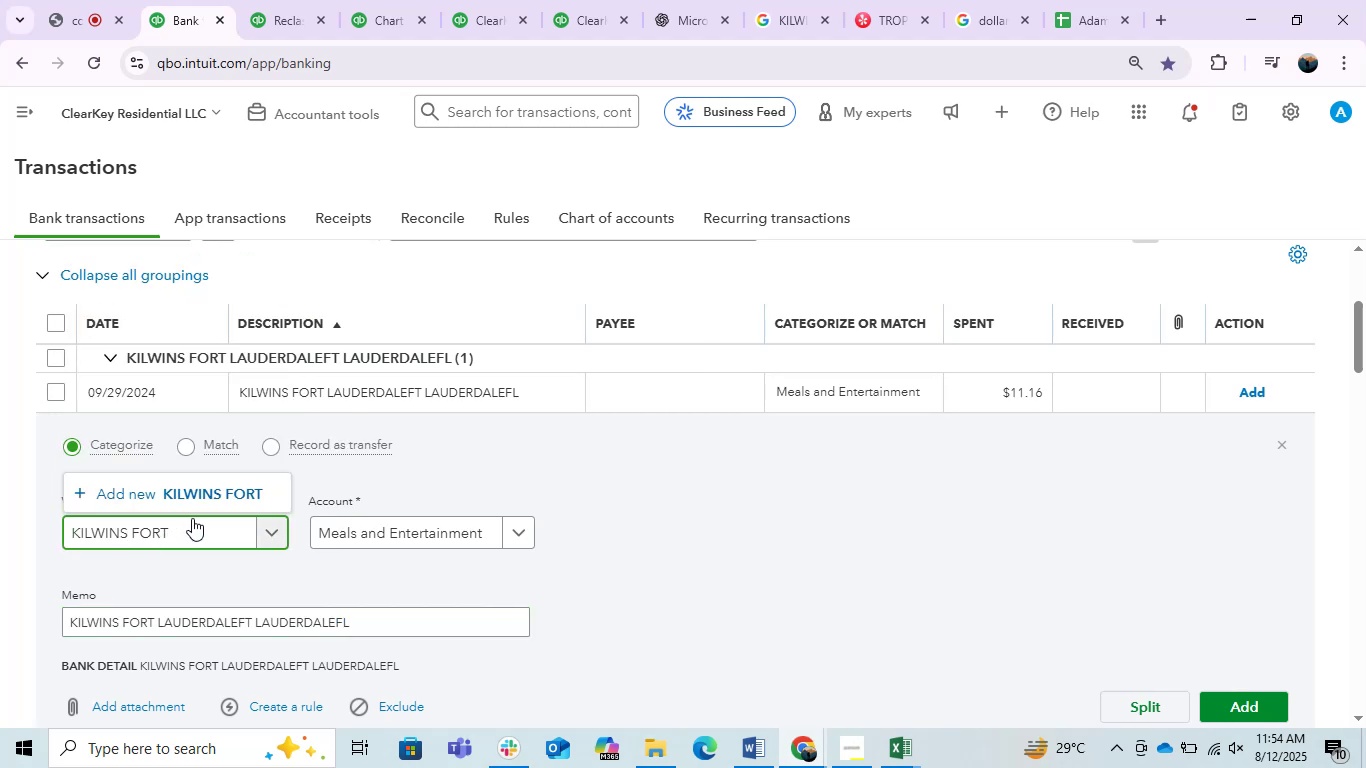 
left_click([209, 493])
 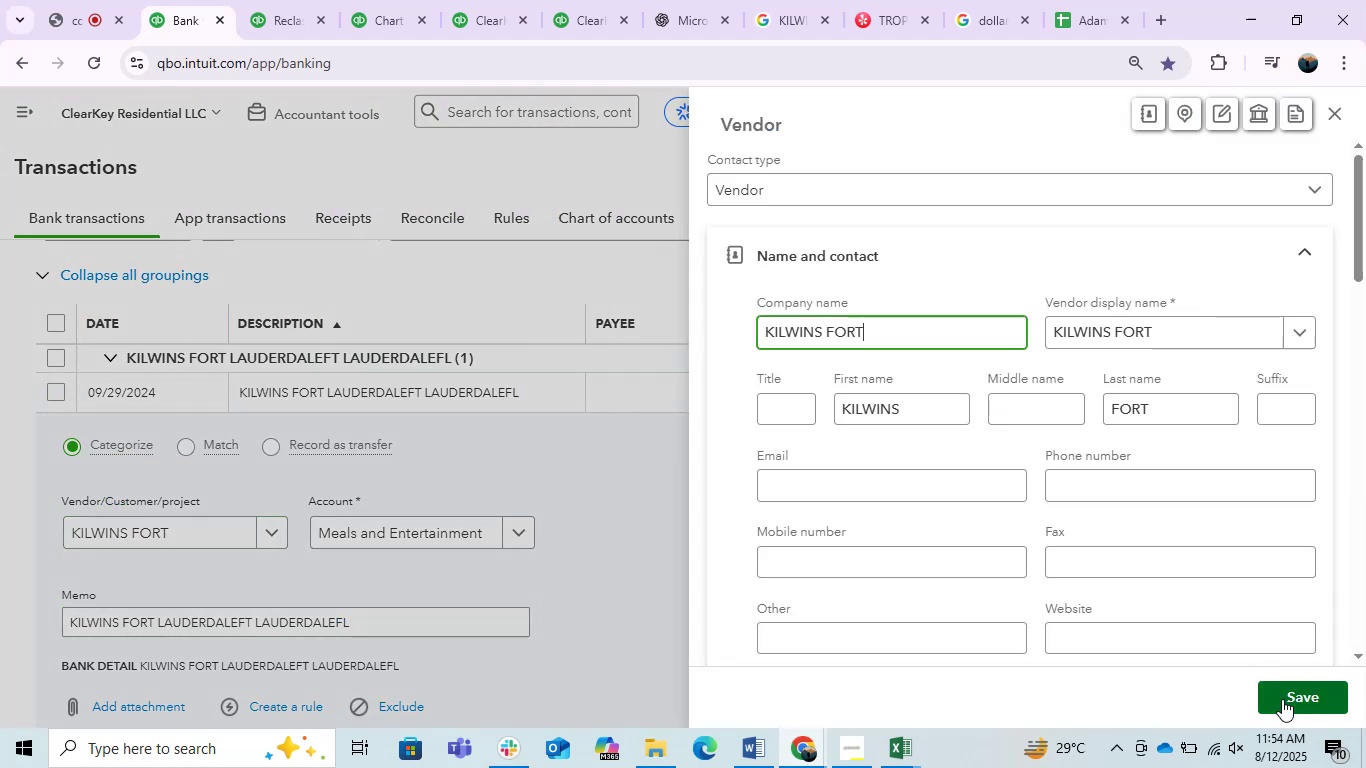 
left_click([1282, 699])
 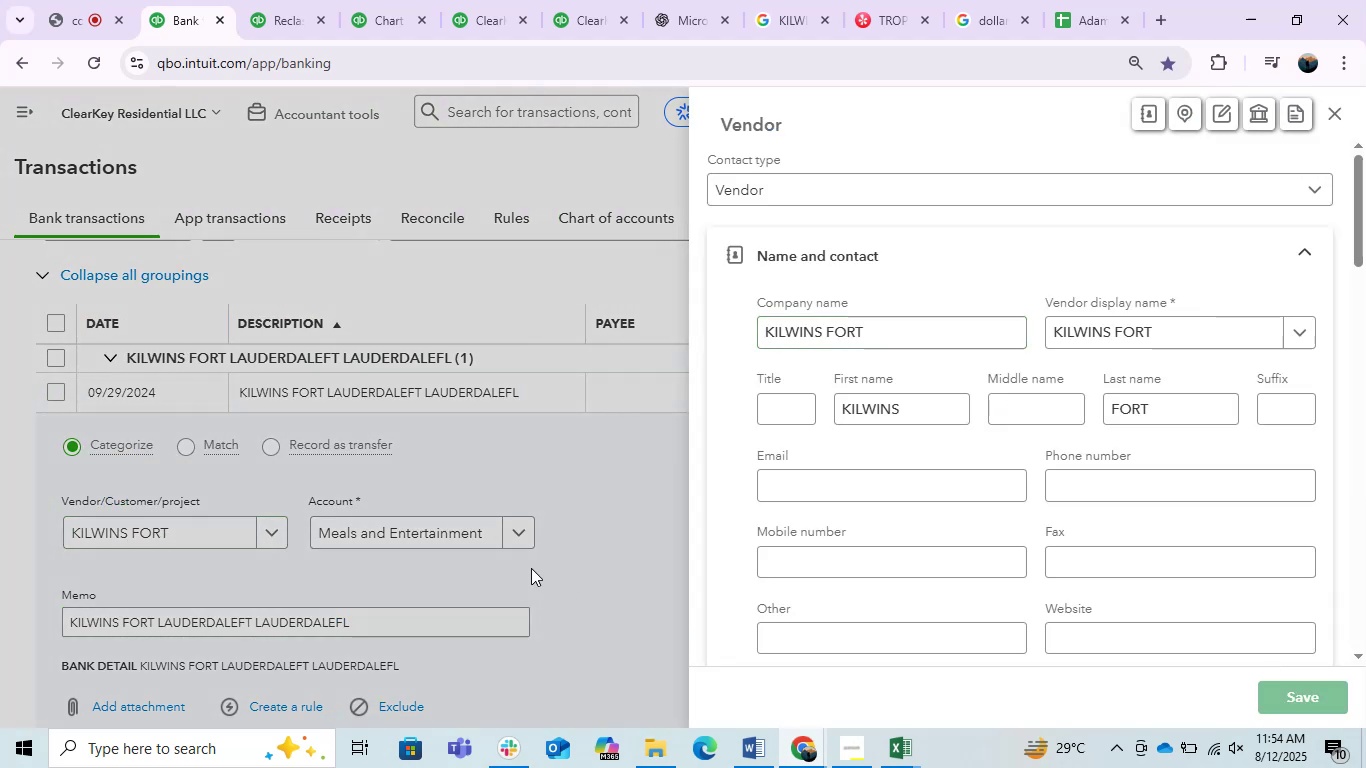 
mouse_move([499, 555])
 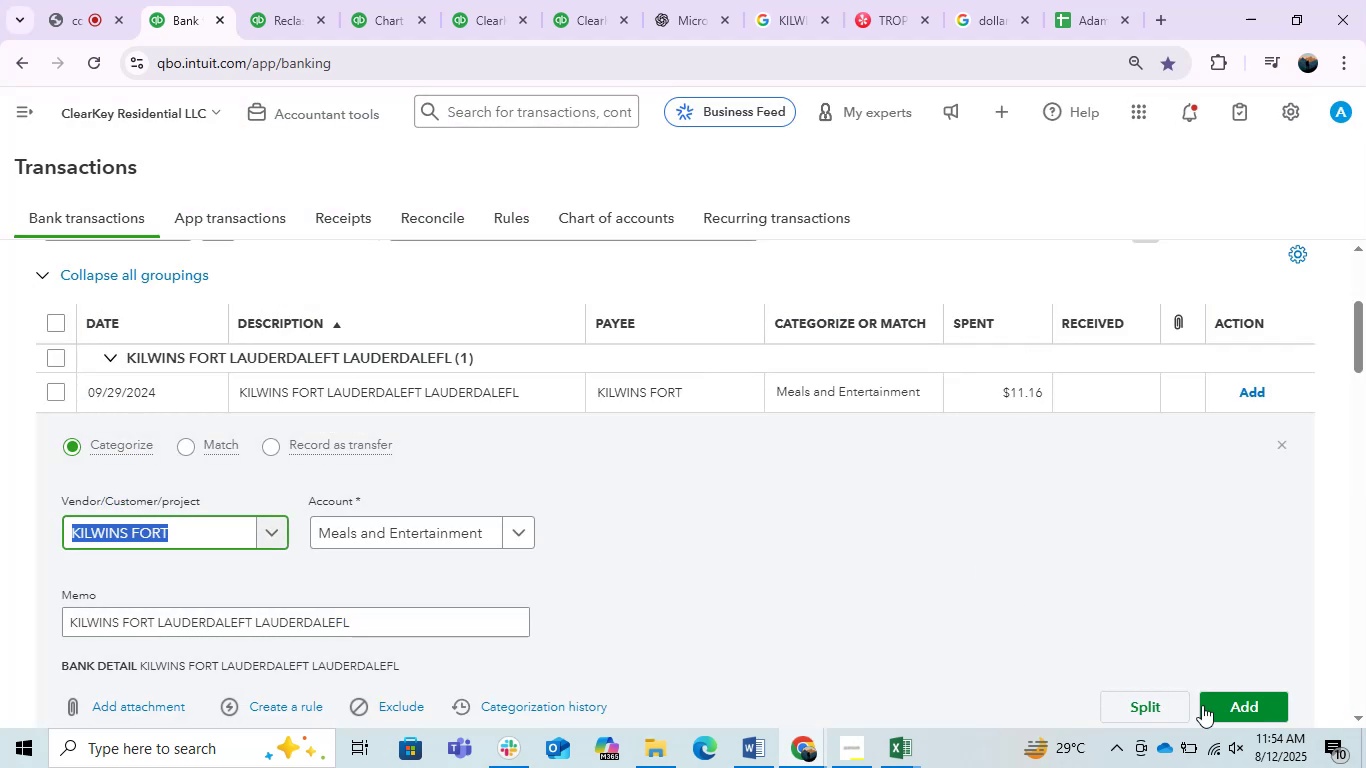 
left_click([1225, 702])
 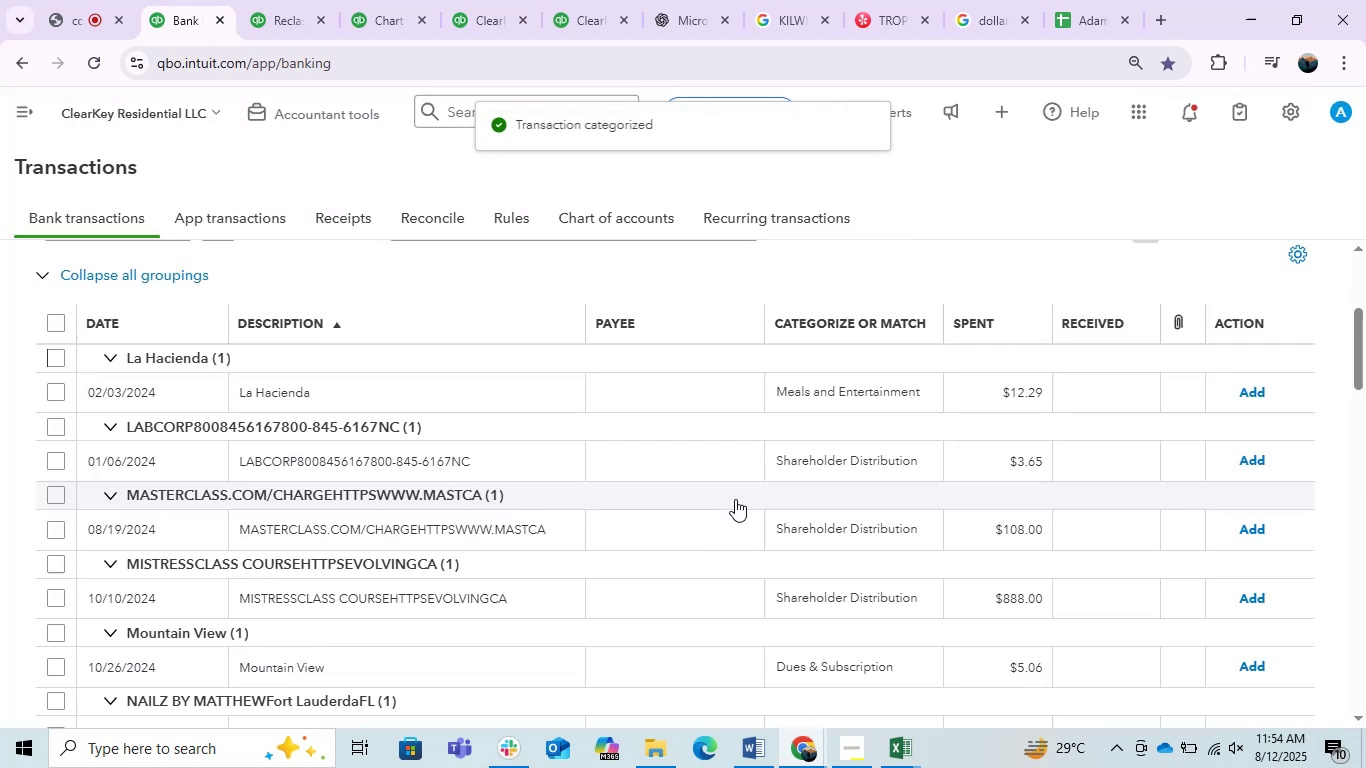 
left_click([428, 403])
 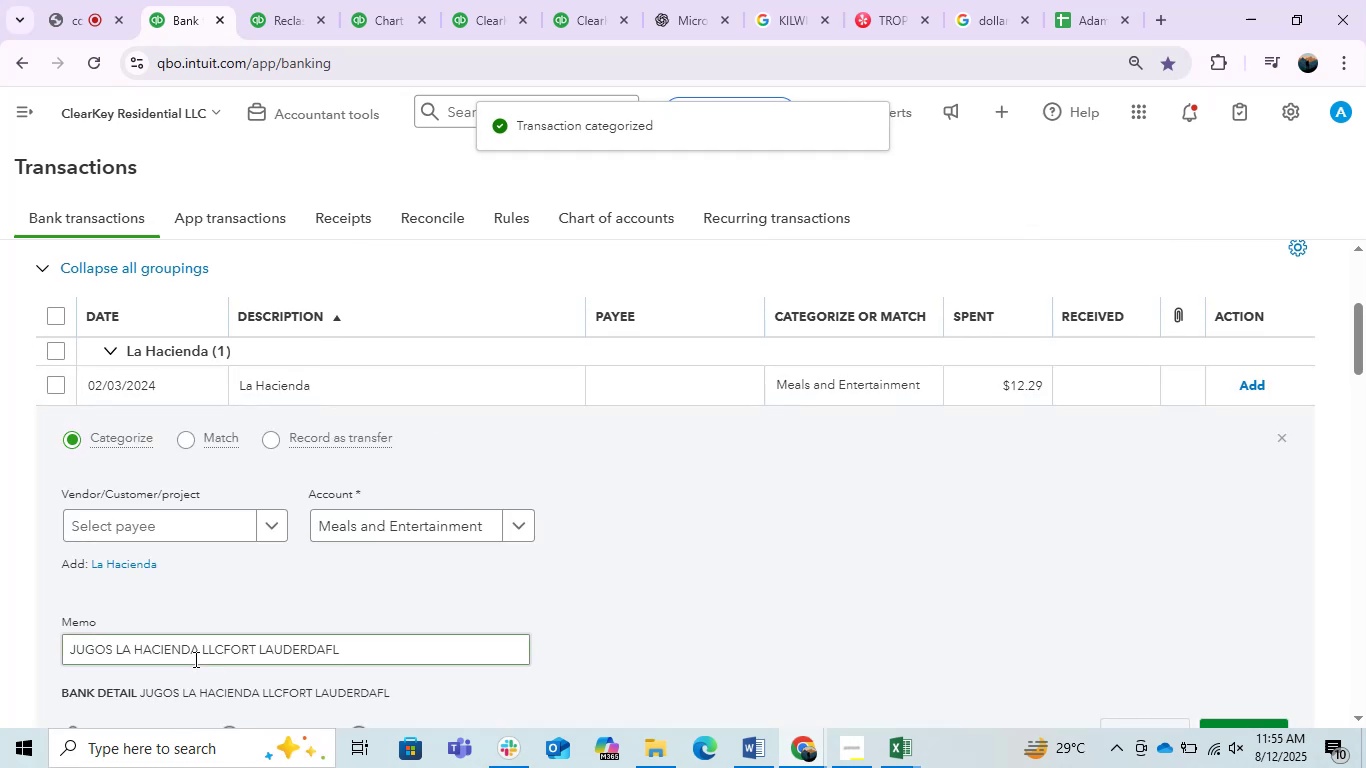 
left_click_drag(start_coordinate=[223, 657], to_coordinate=[0, 655])
 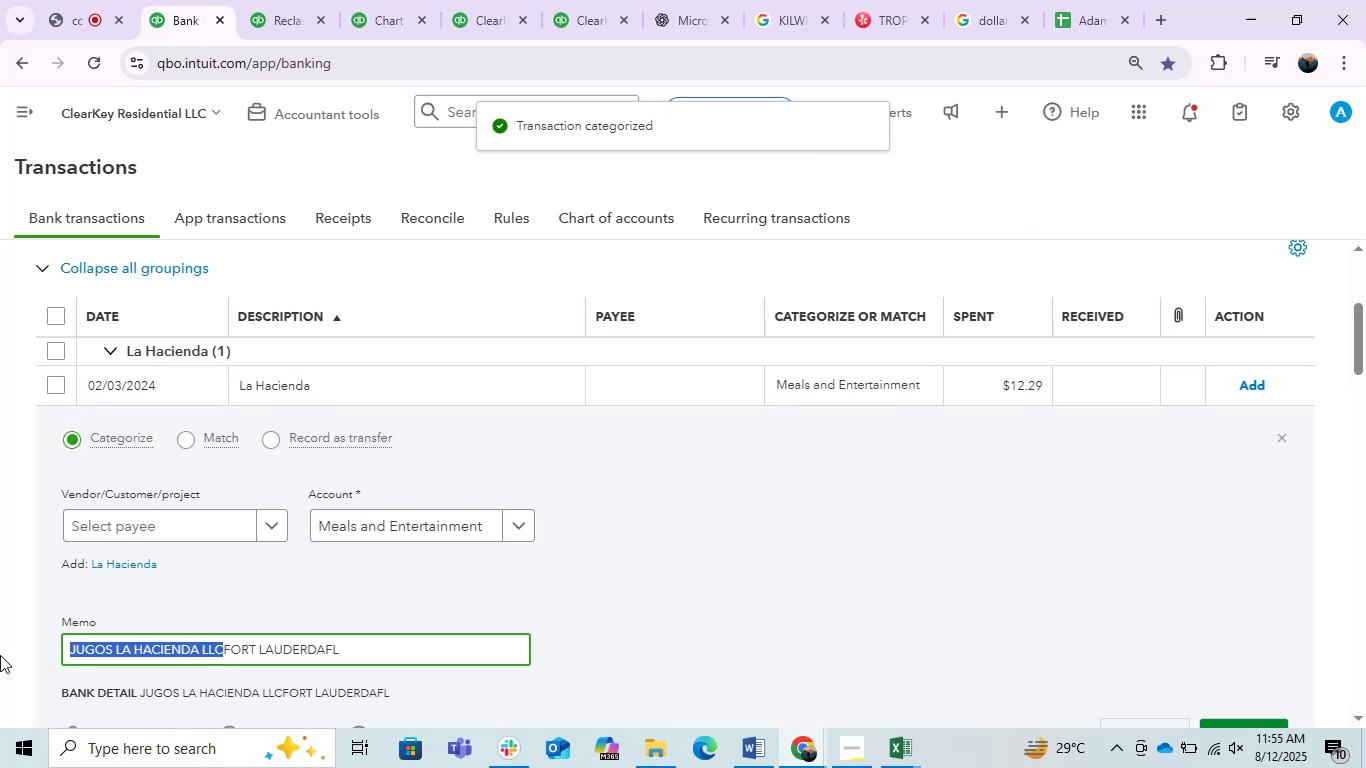 
key(Control+C)
 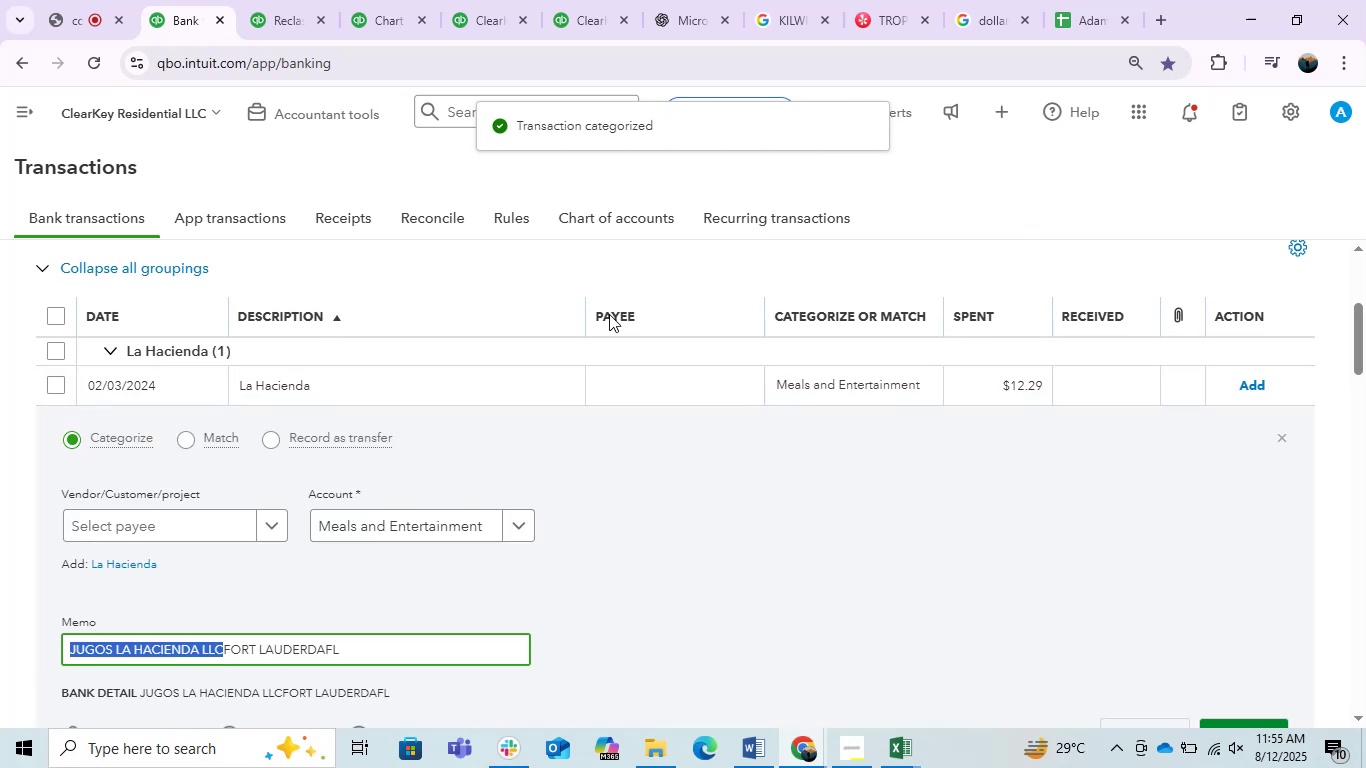 
key(Control+C)
 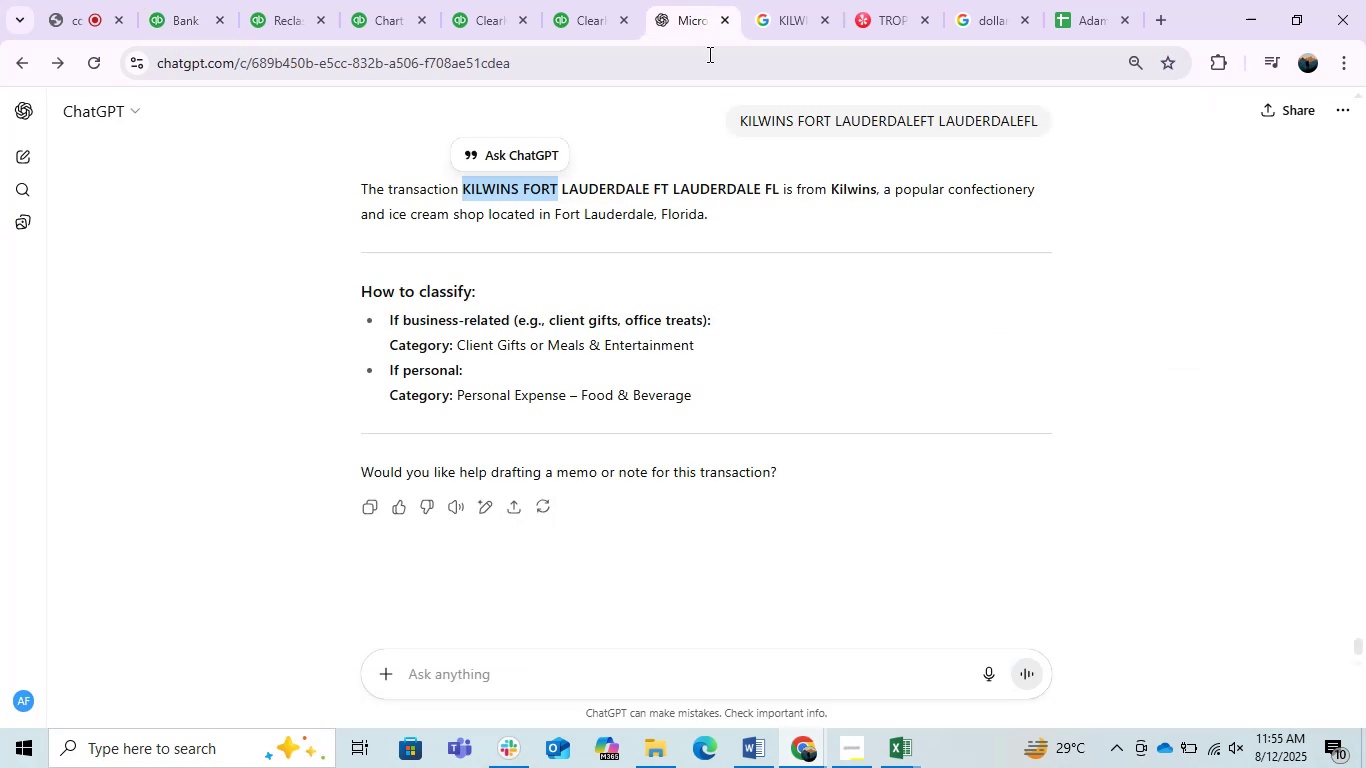 
key(Control+V)
 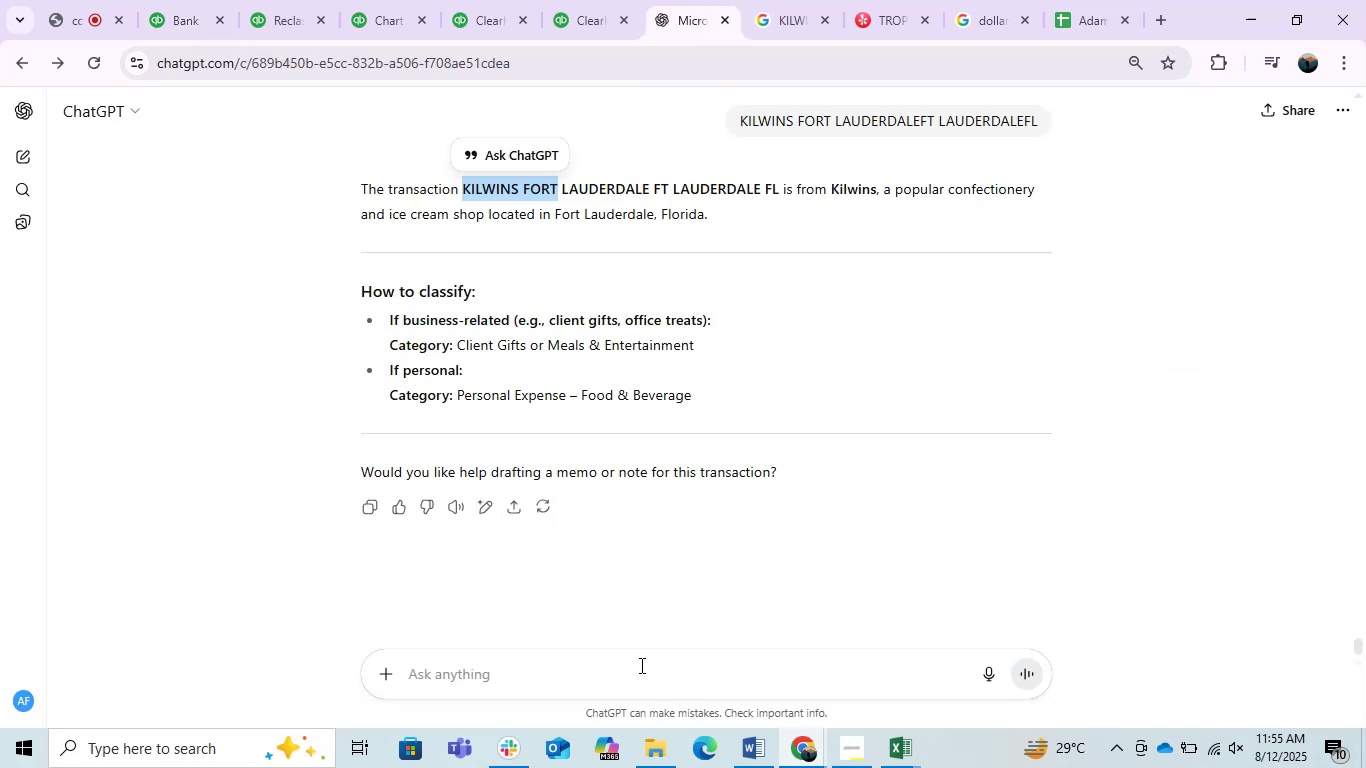 
left_click([640, 665])
 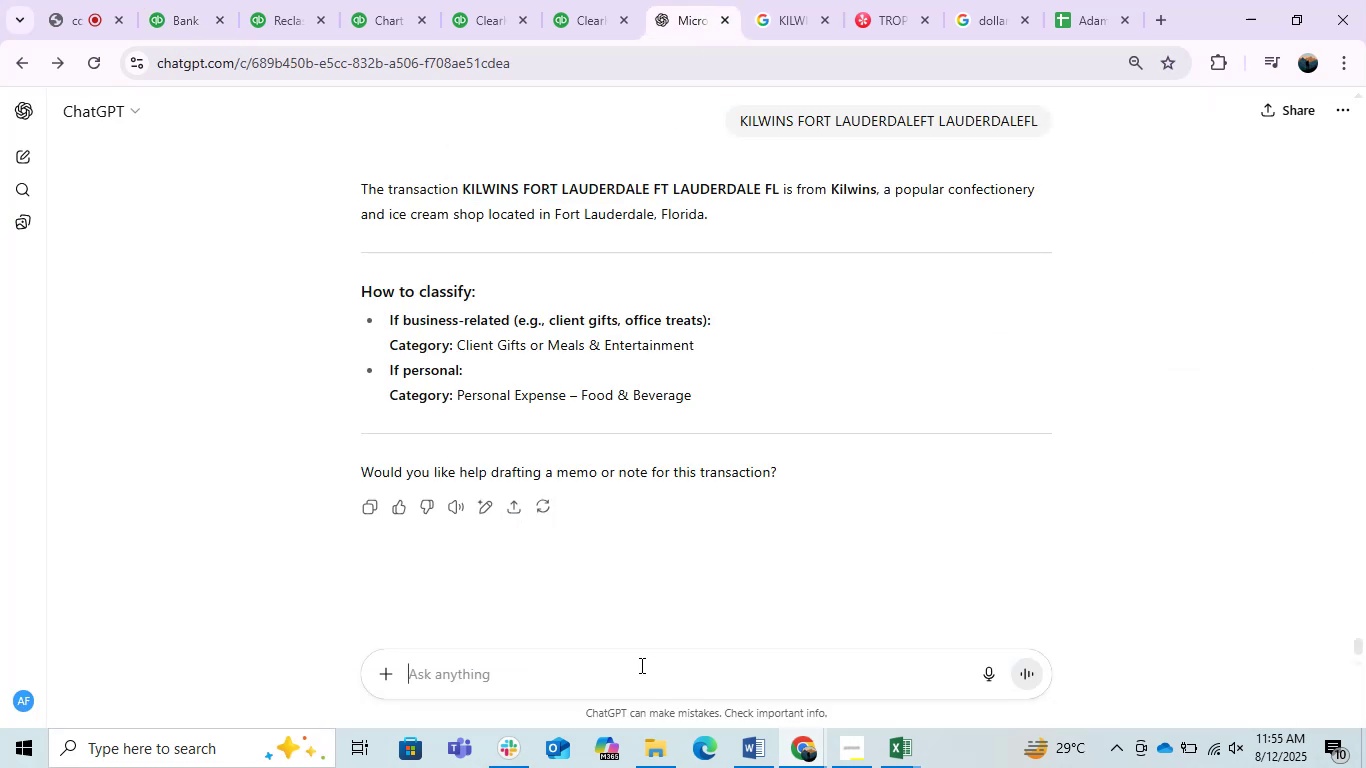 
key(Control+ControlLeft)
 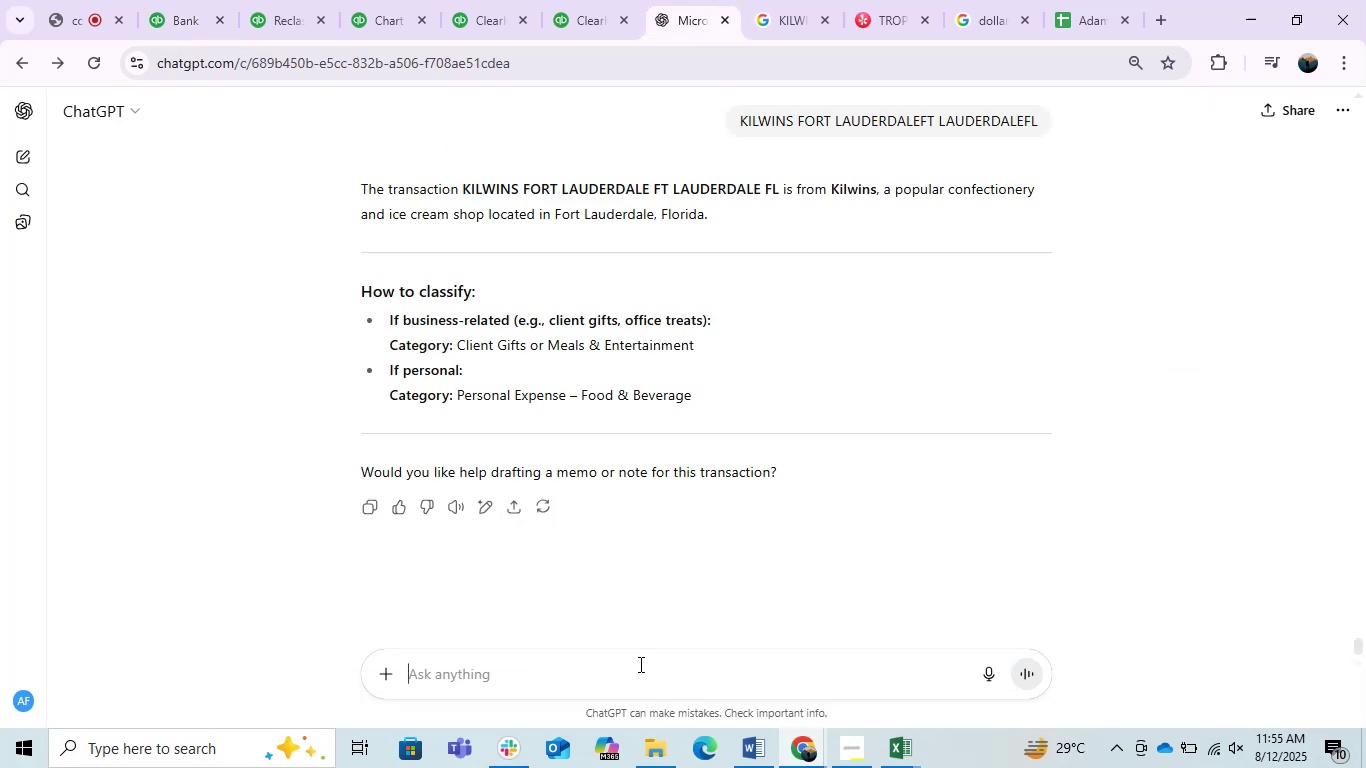 
key(Control+V)
 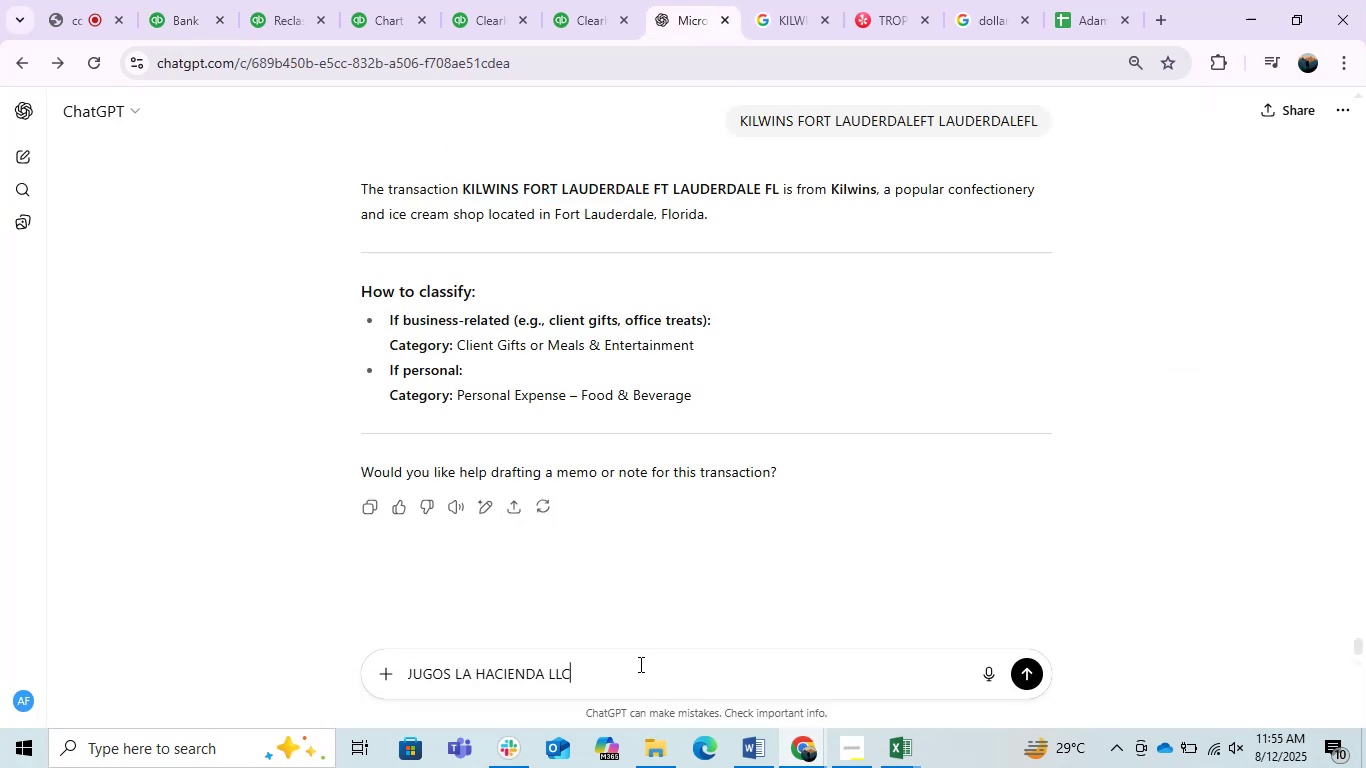 
key(Enter)
 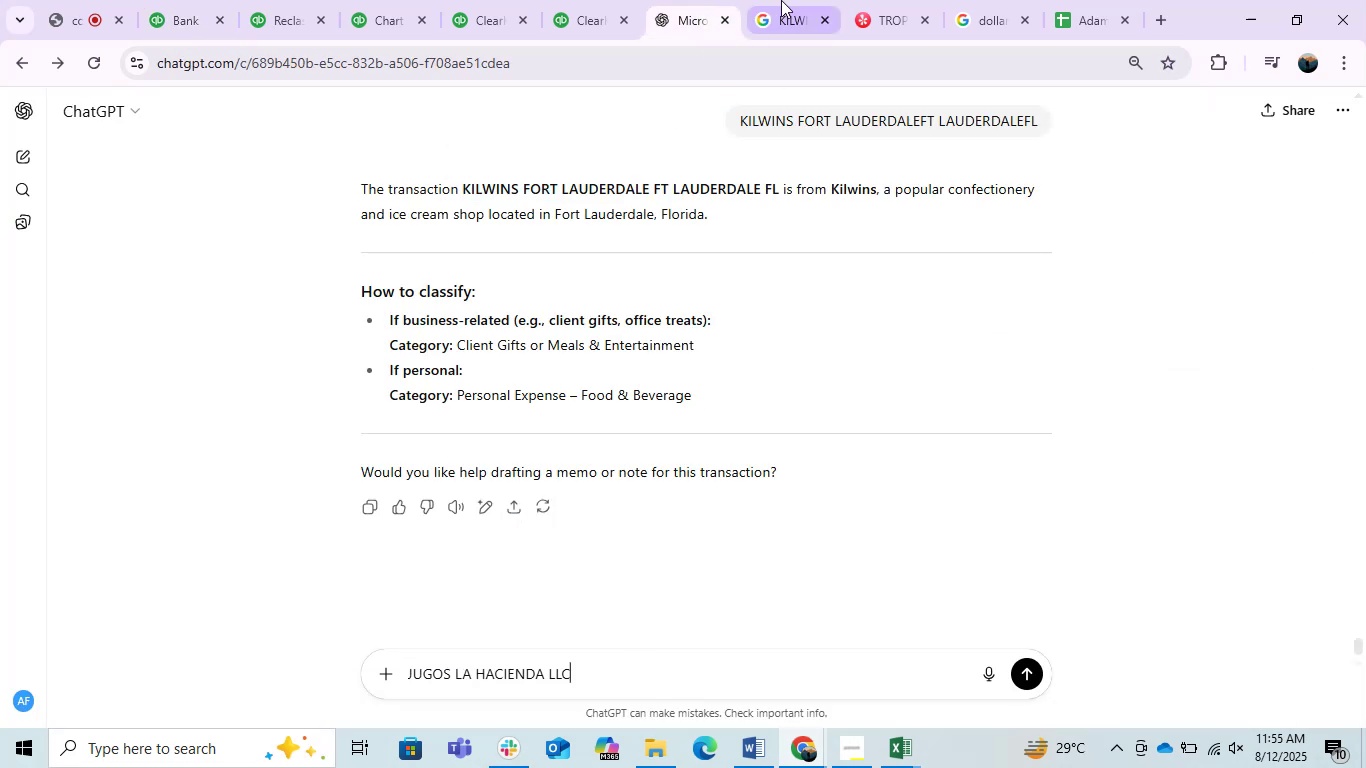 
left_click([781, 0])
 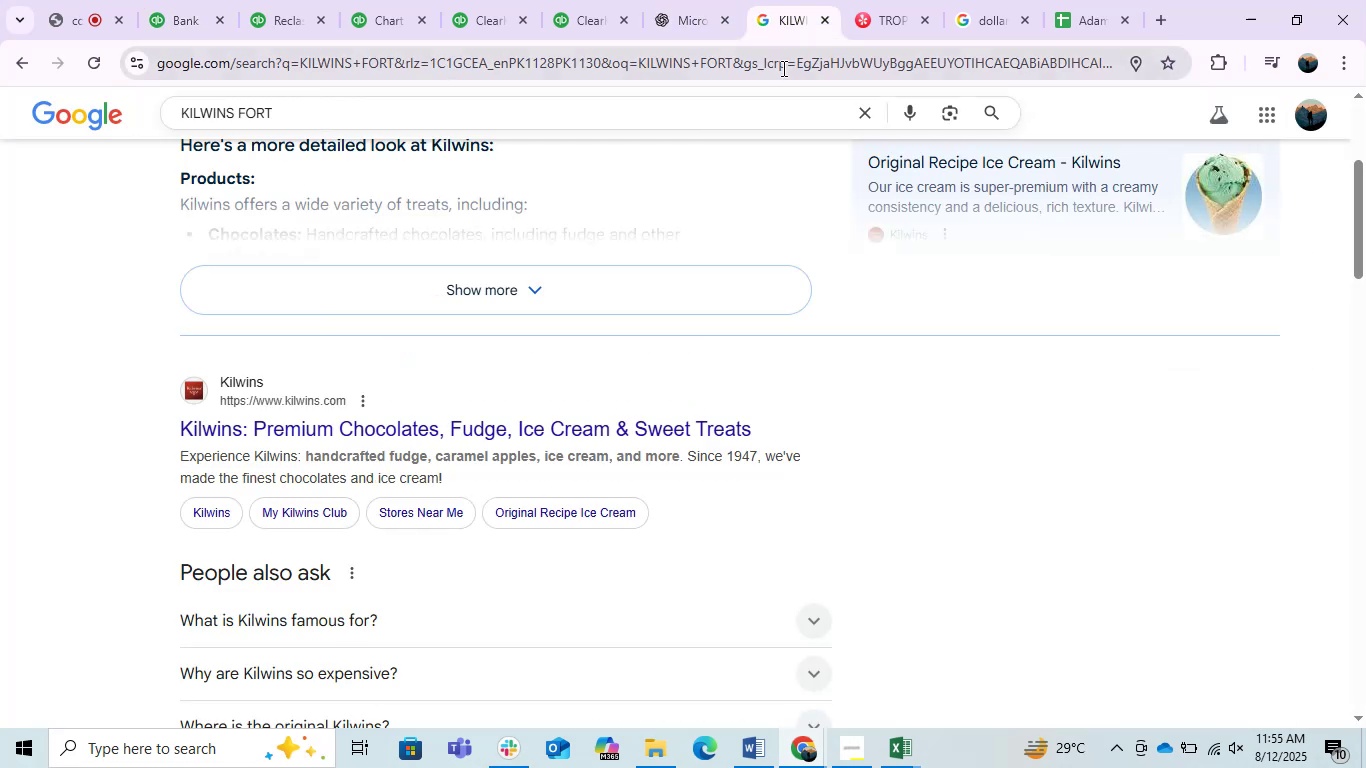 
key(Control+ControlLeft)
 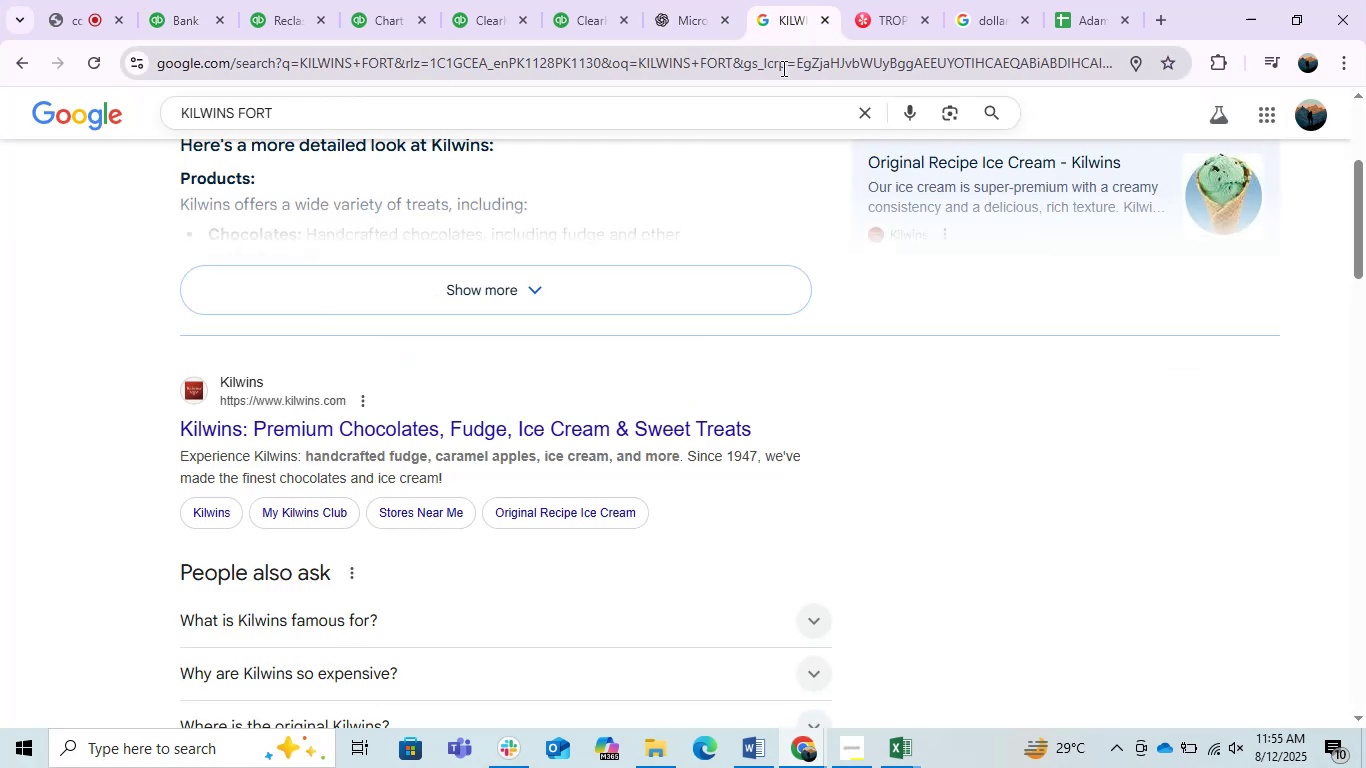 
key(Control+V)
 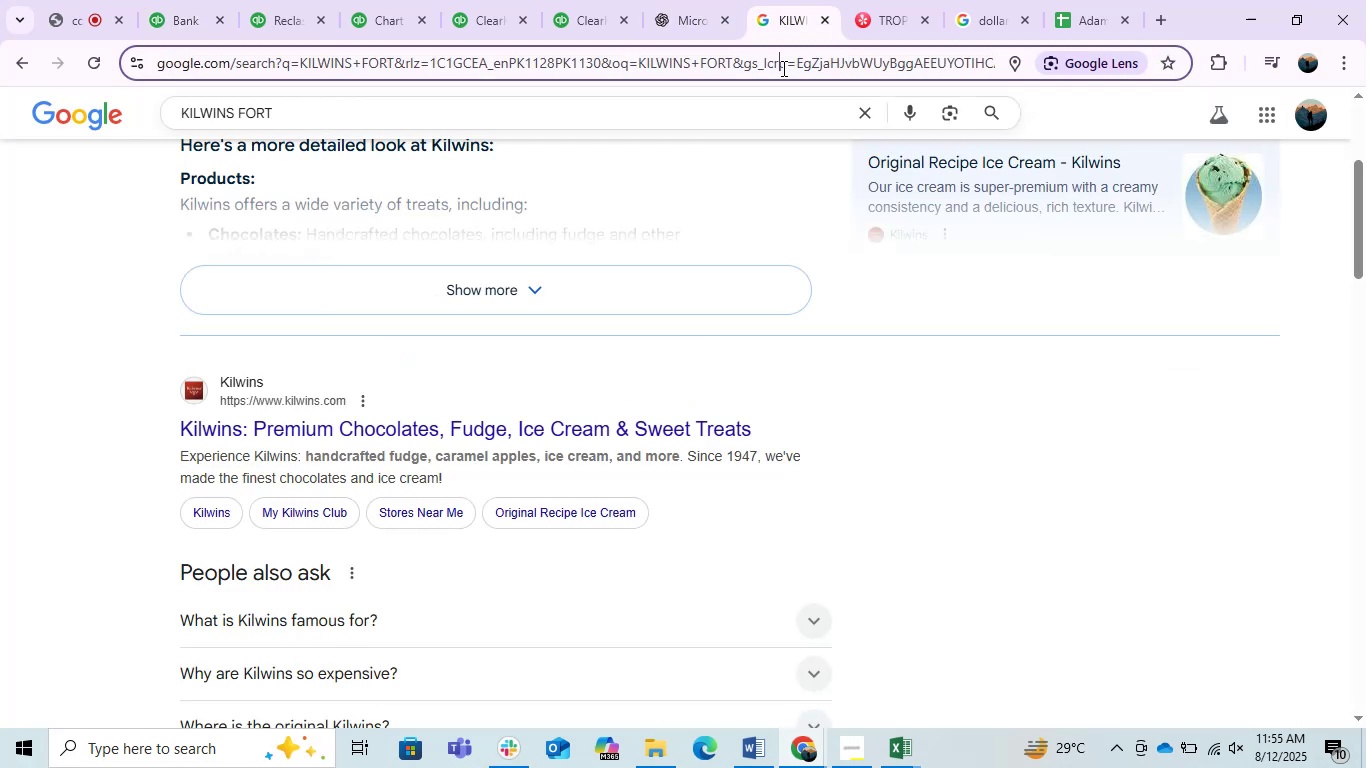 
double_click([782, 68])
 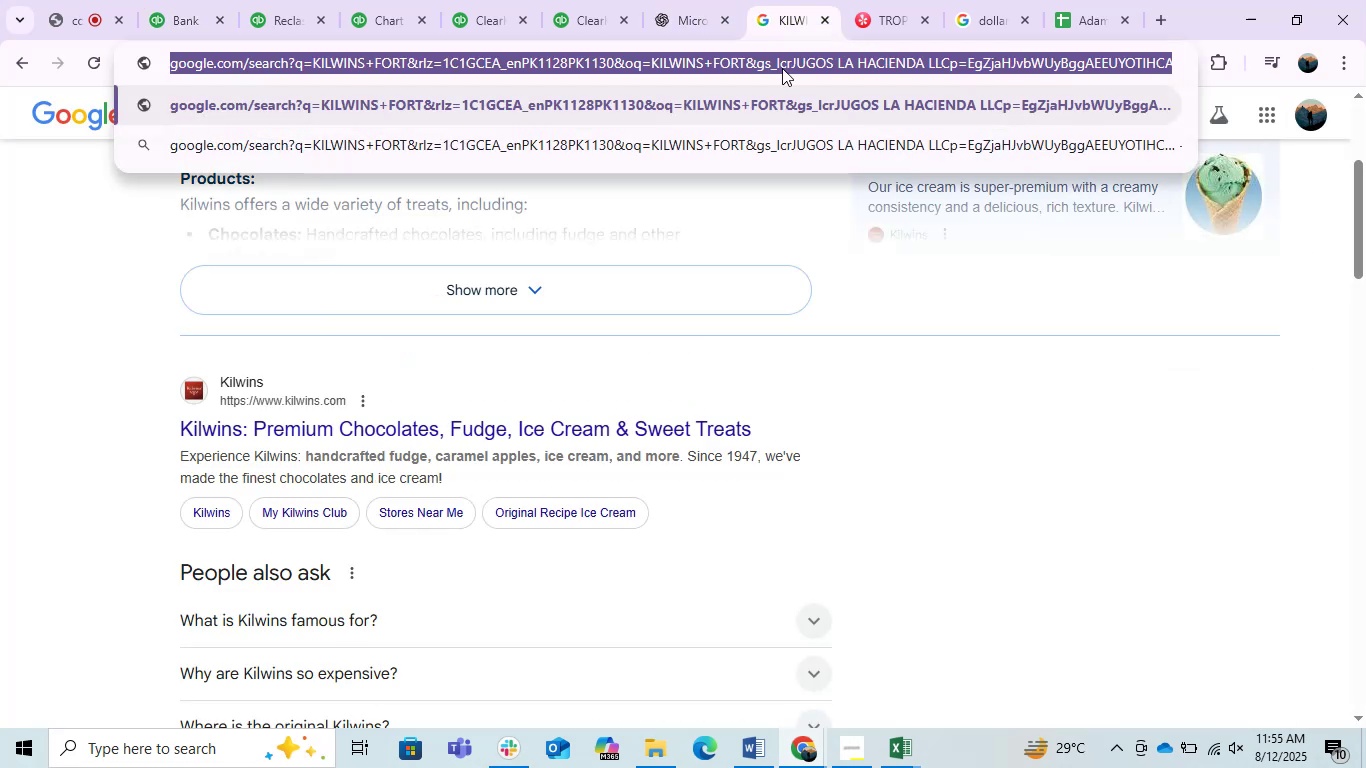 
double_click([782, 68])
 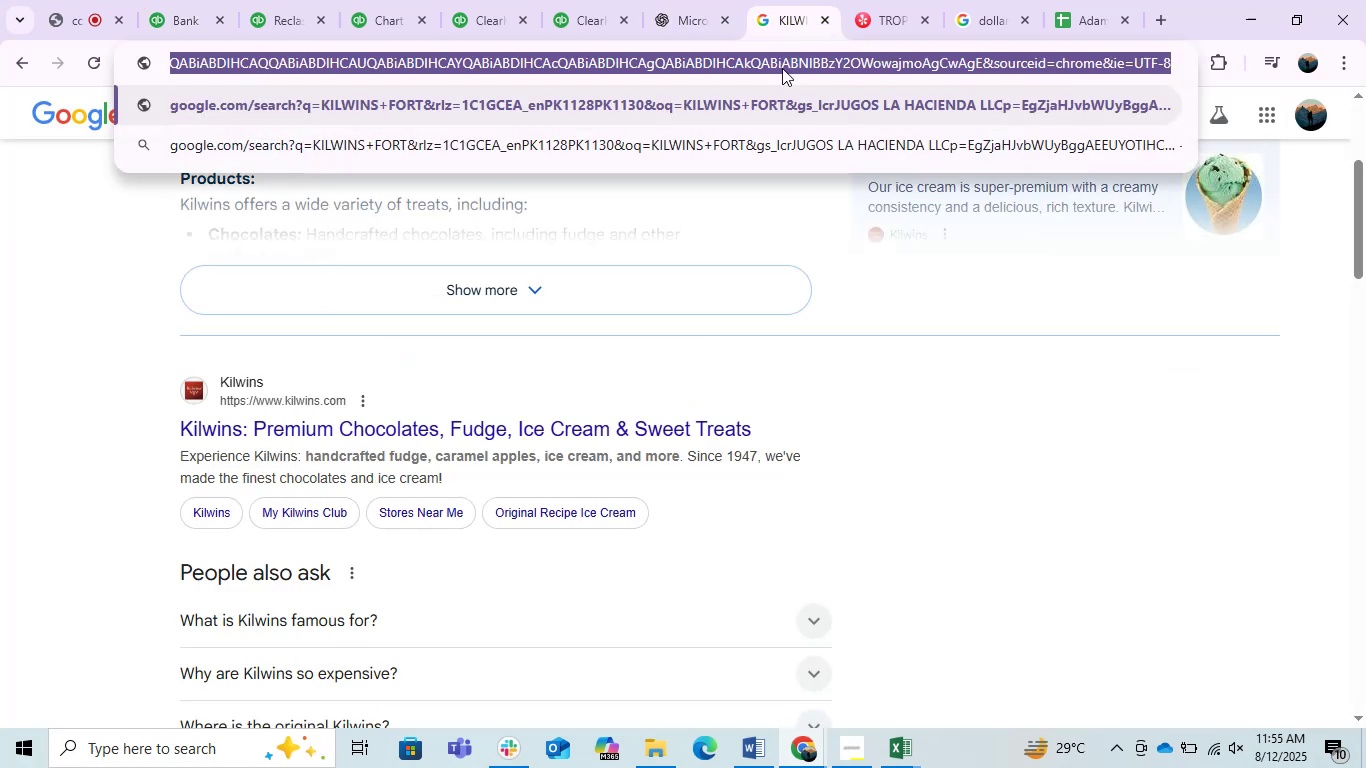 
triple_click([782, 68])
 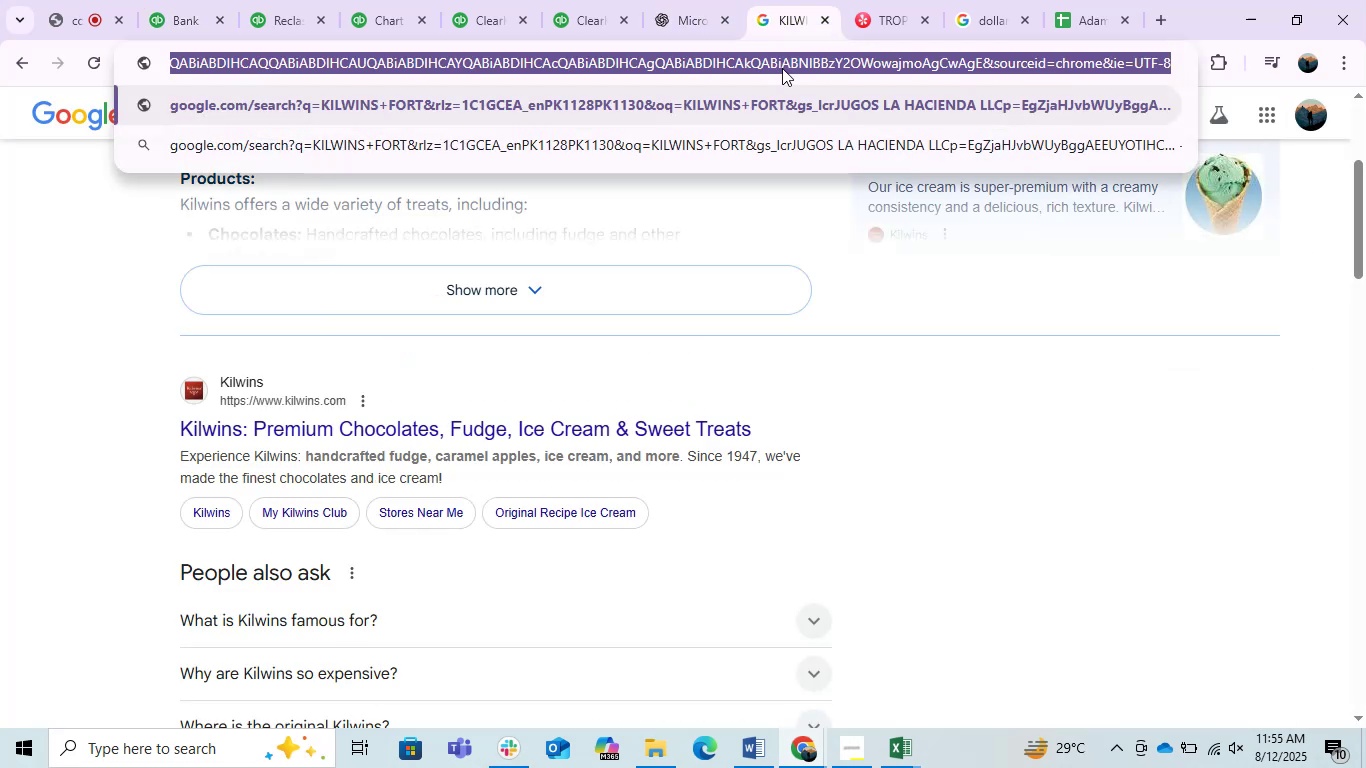 
key(Control+V)
 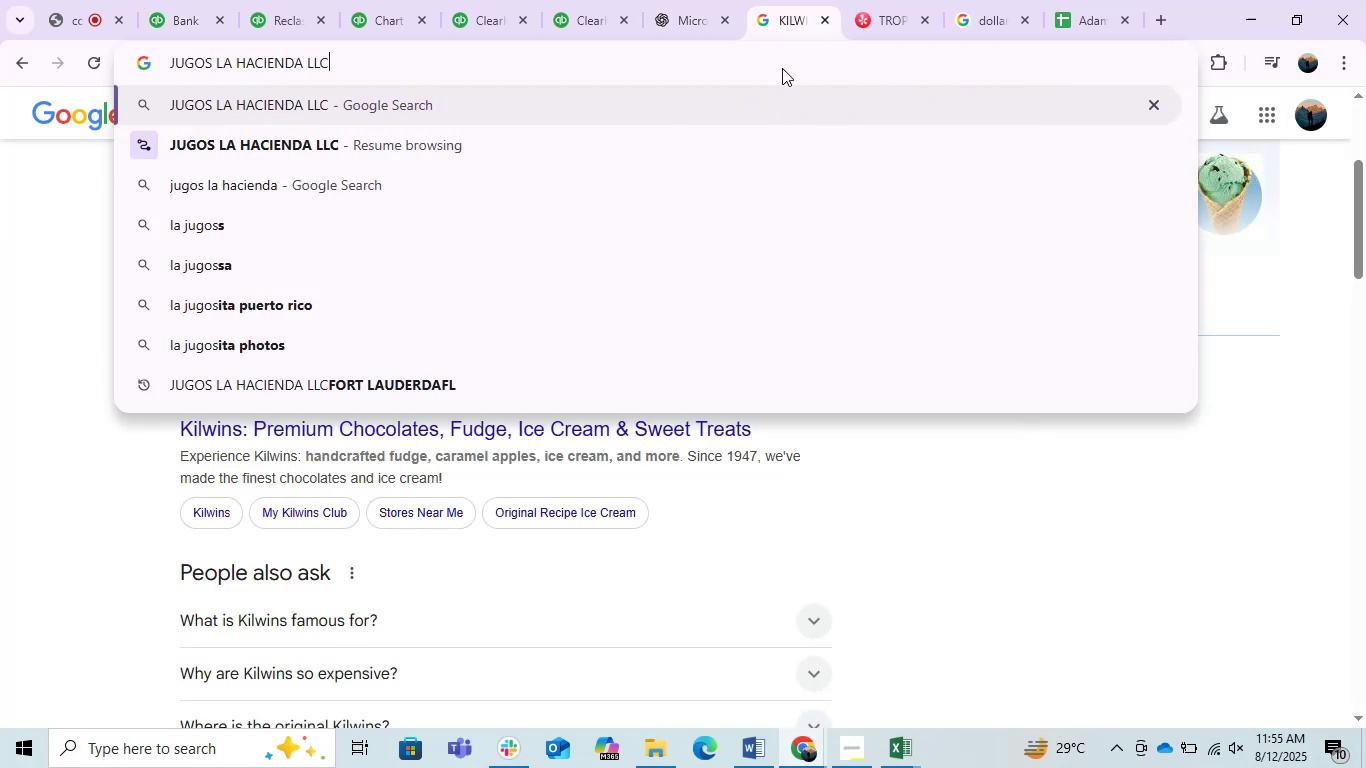 
key(Enter)
 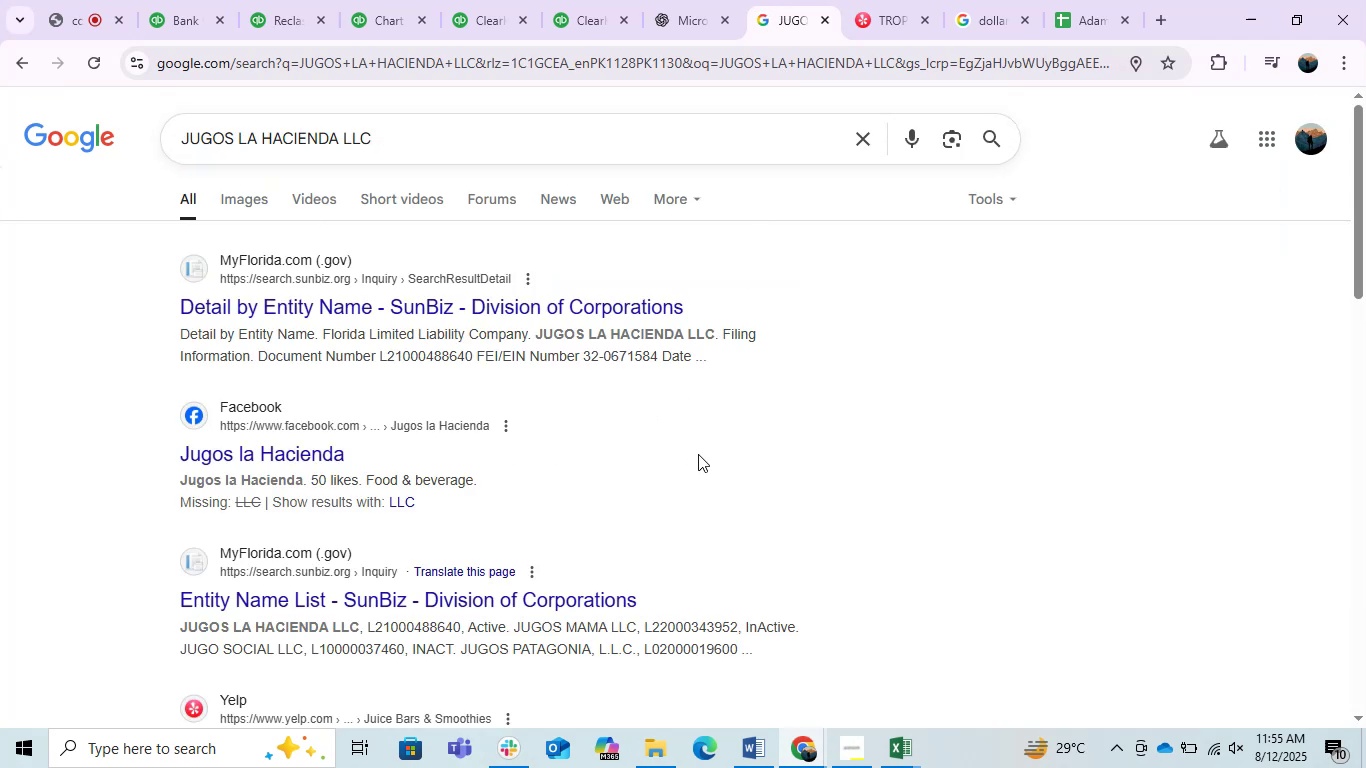 
left_click([703, 0])
 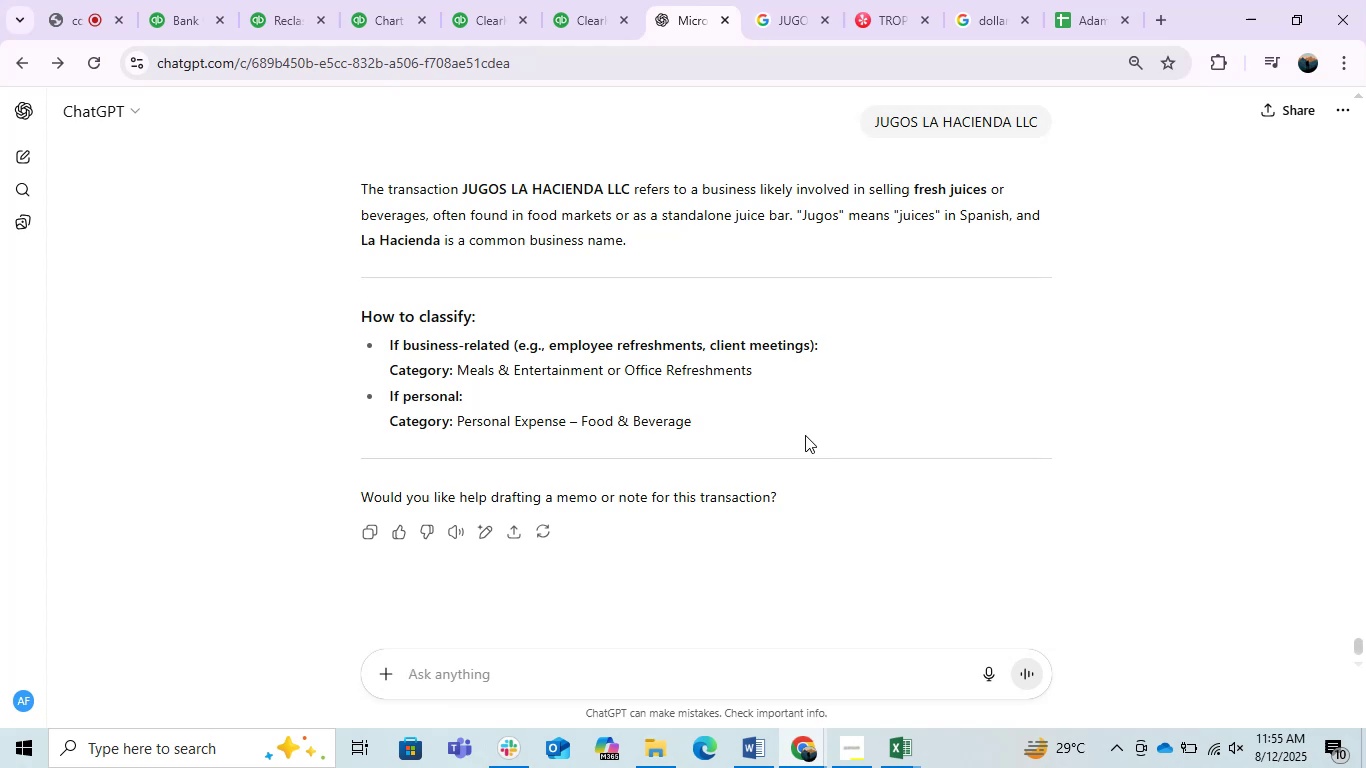 
wait(7.87)
 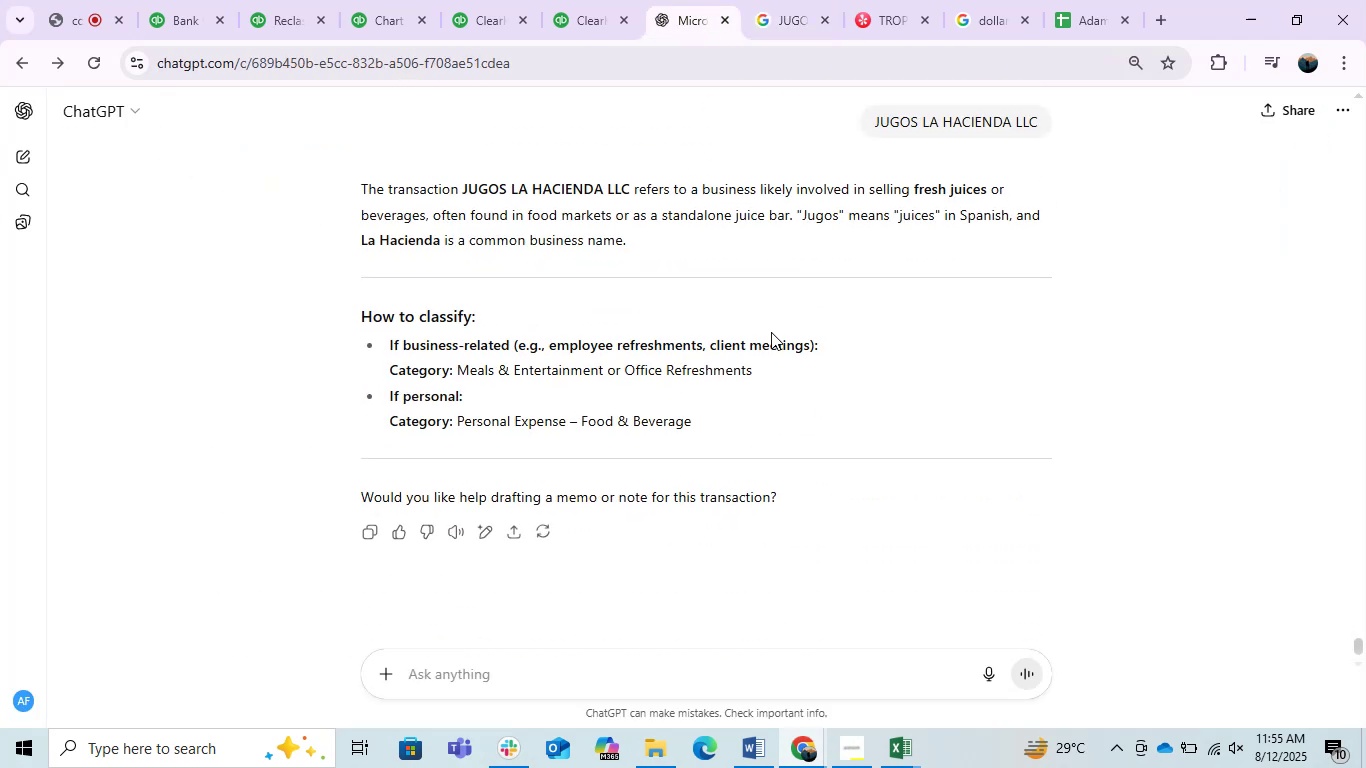 
left_click([833, 0])
 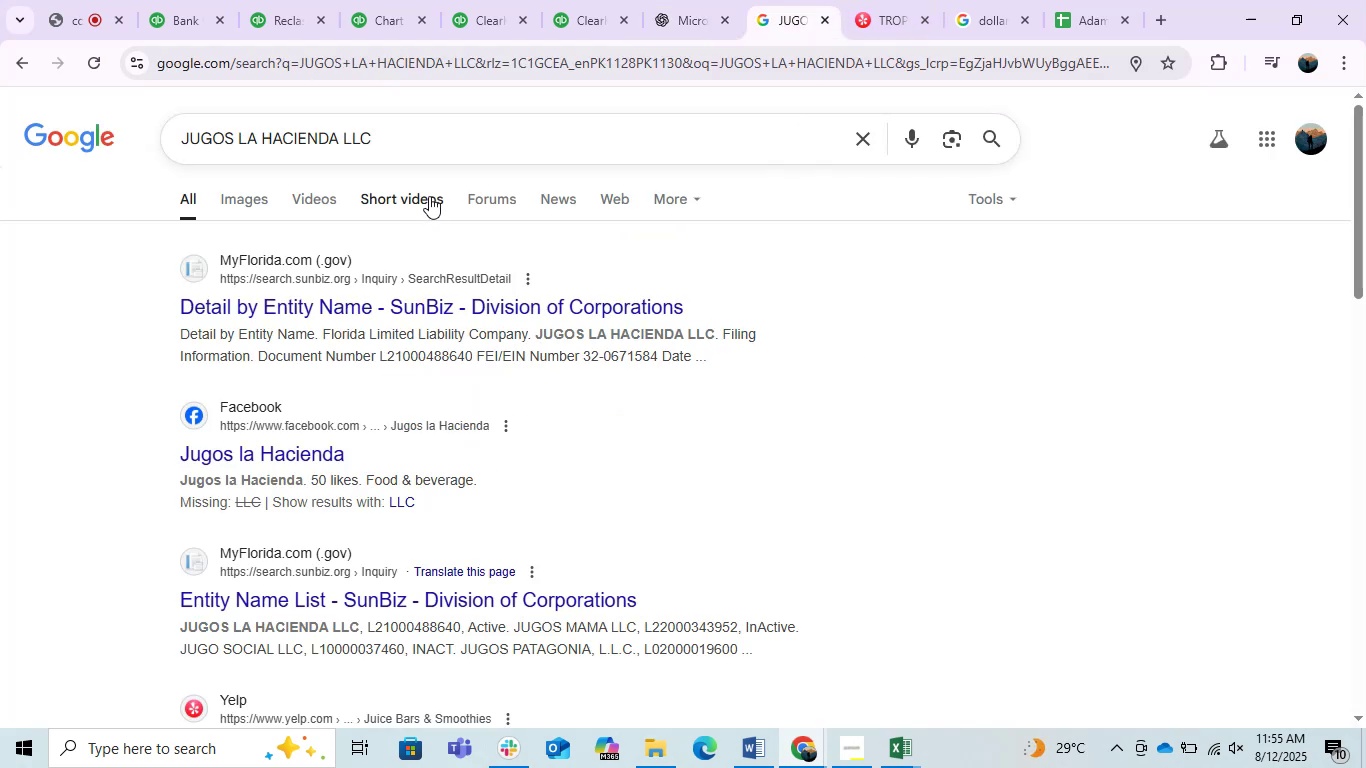 
double_click([422, 150])
 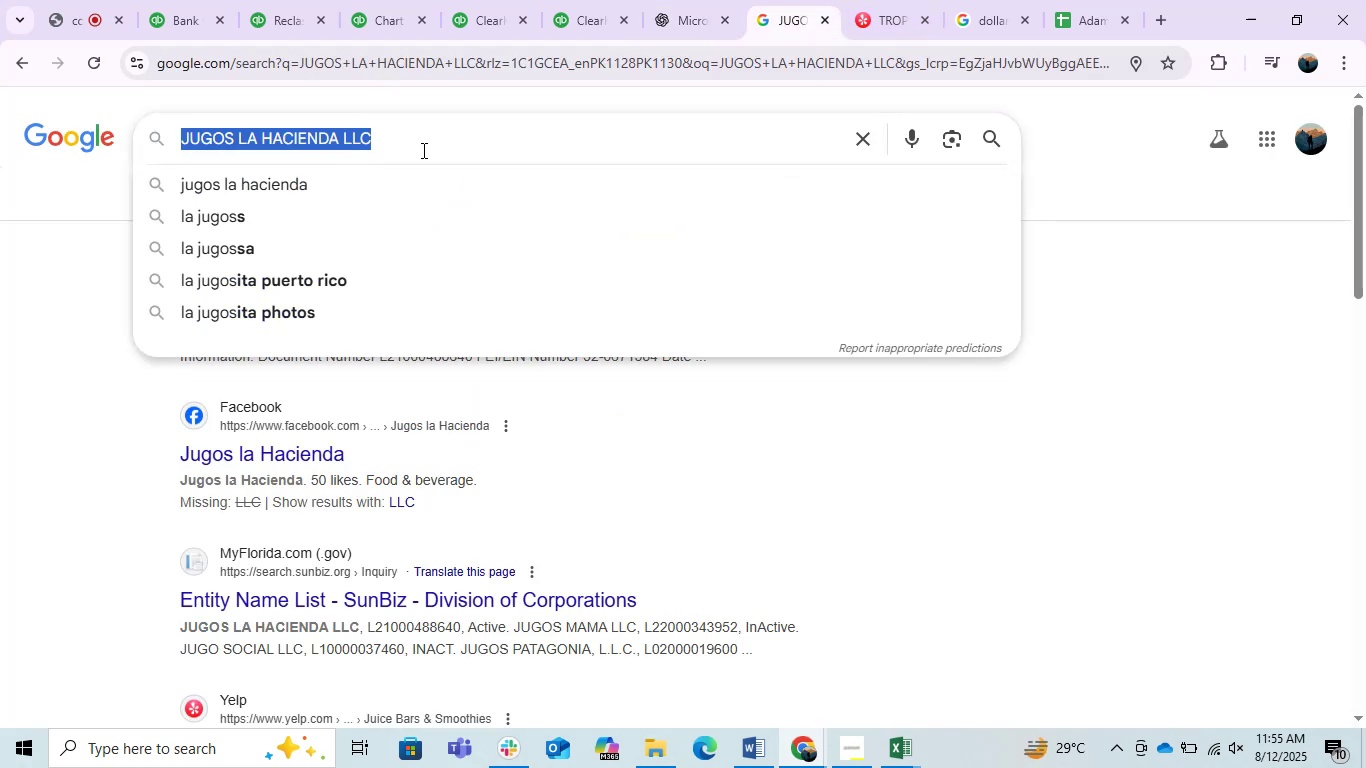 
key(Control+ControlLeft)
 